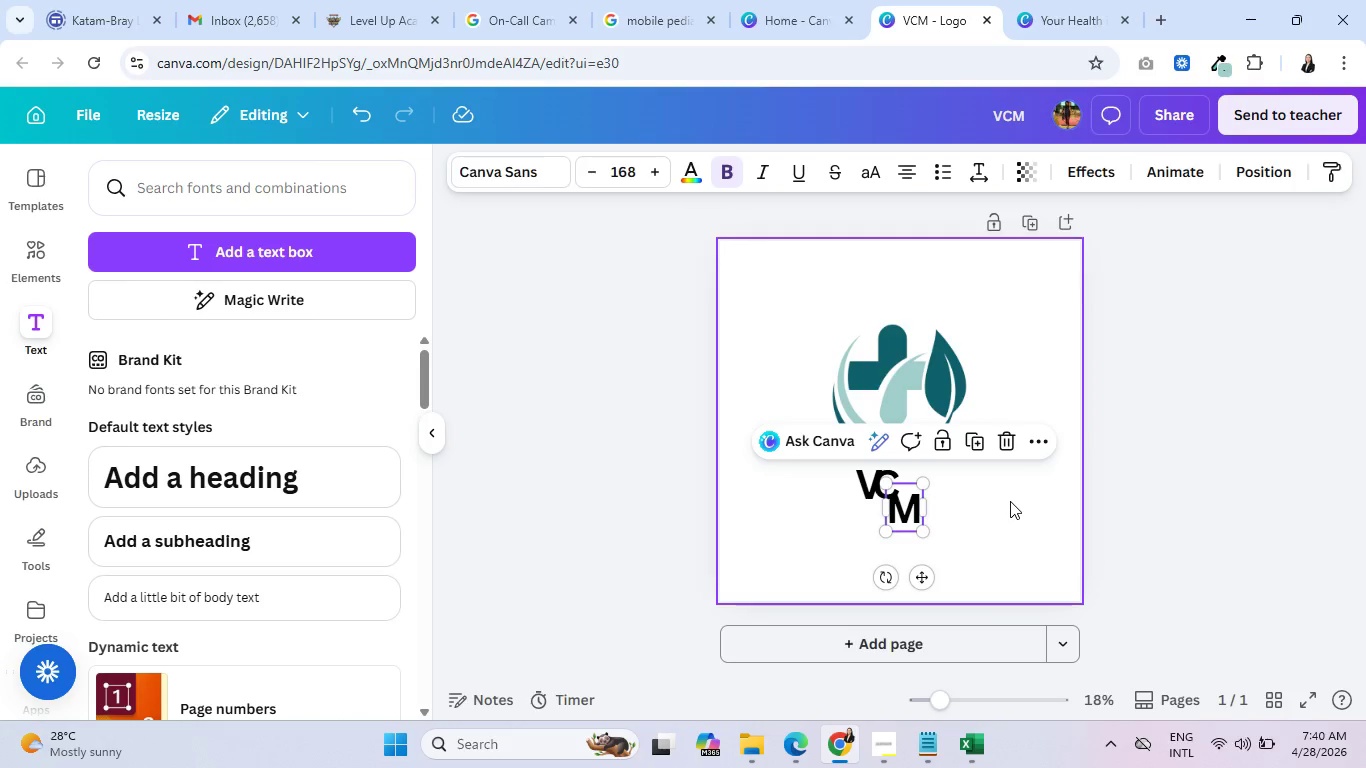 
left_click([1010, 501])
 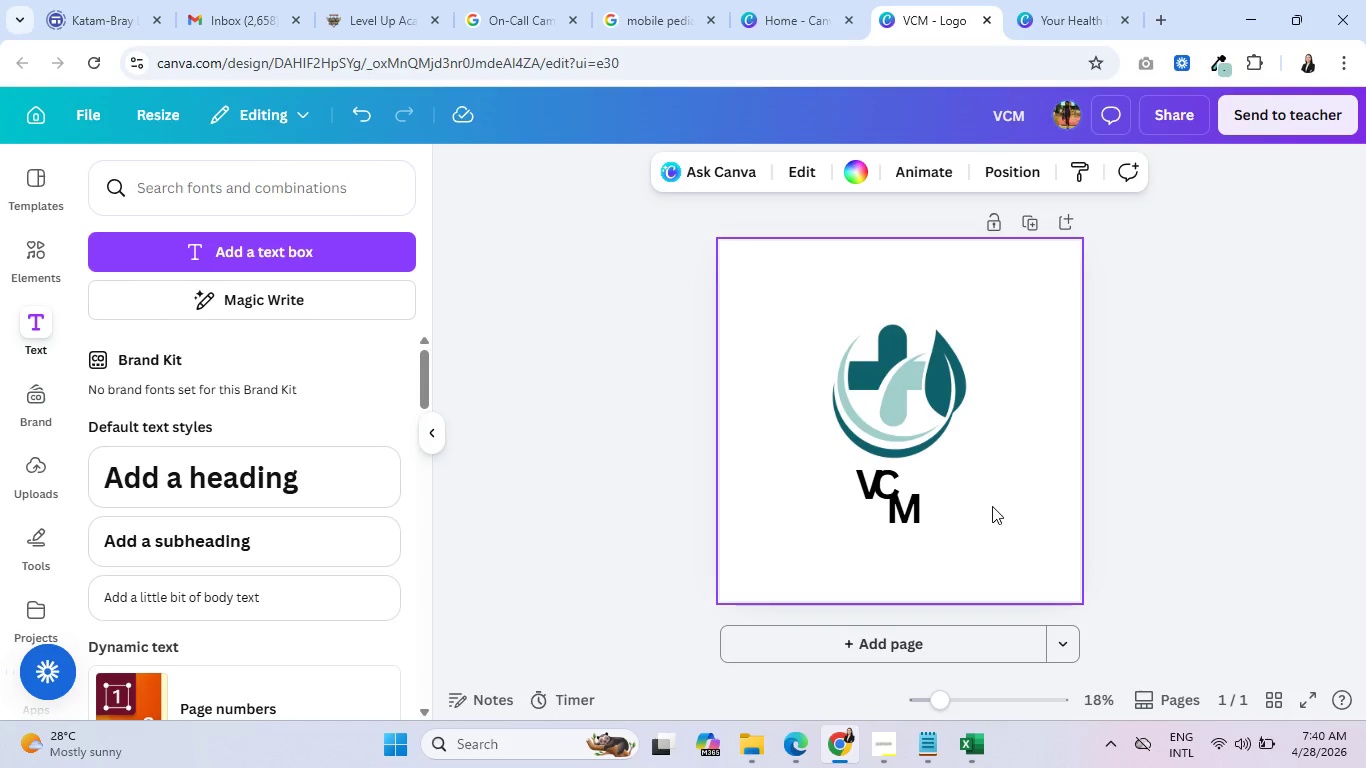 
left_click_drag(start_coordinate=[912, 505], to_coordinate=[920, 486])
 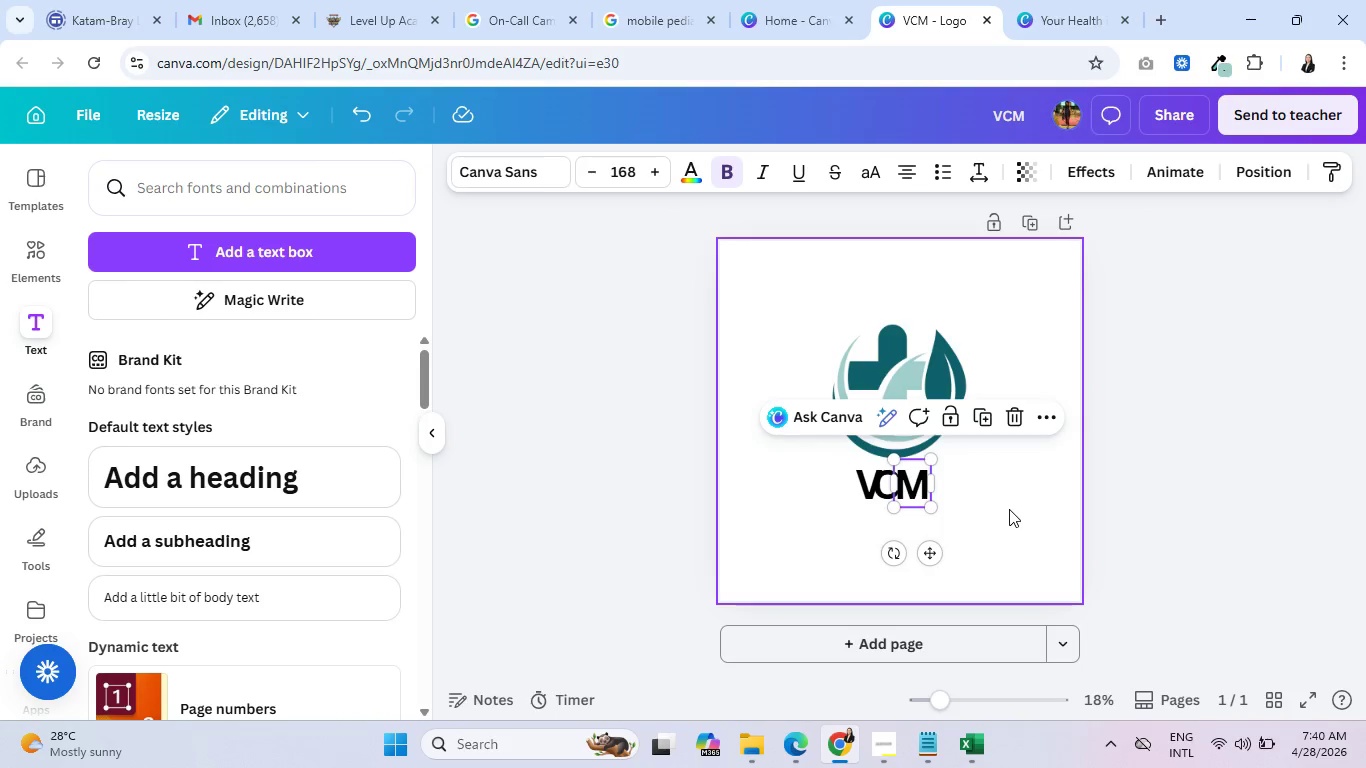 
left_click([1009, 509])
 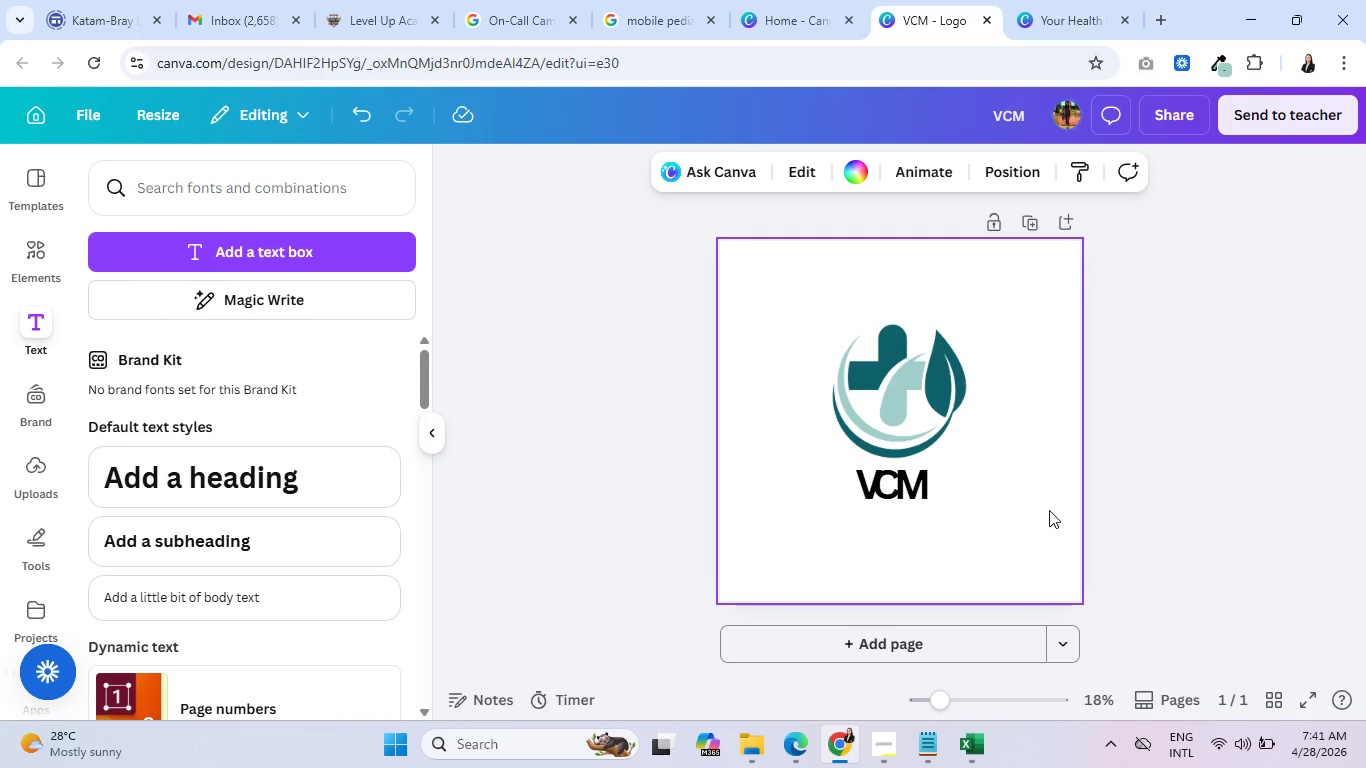 
wait(9.53)
 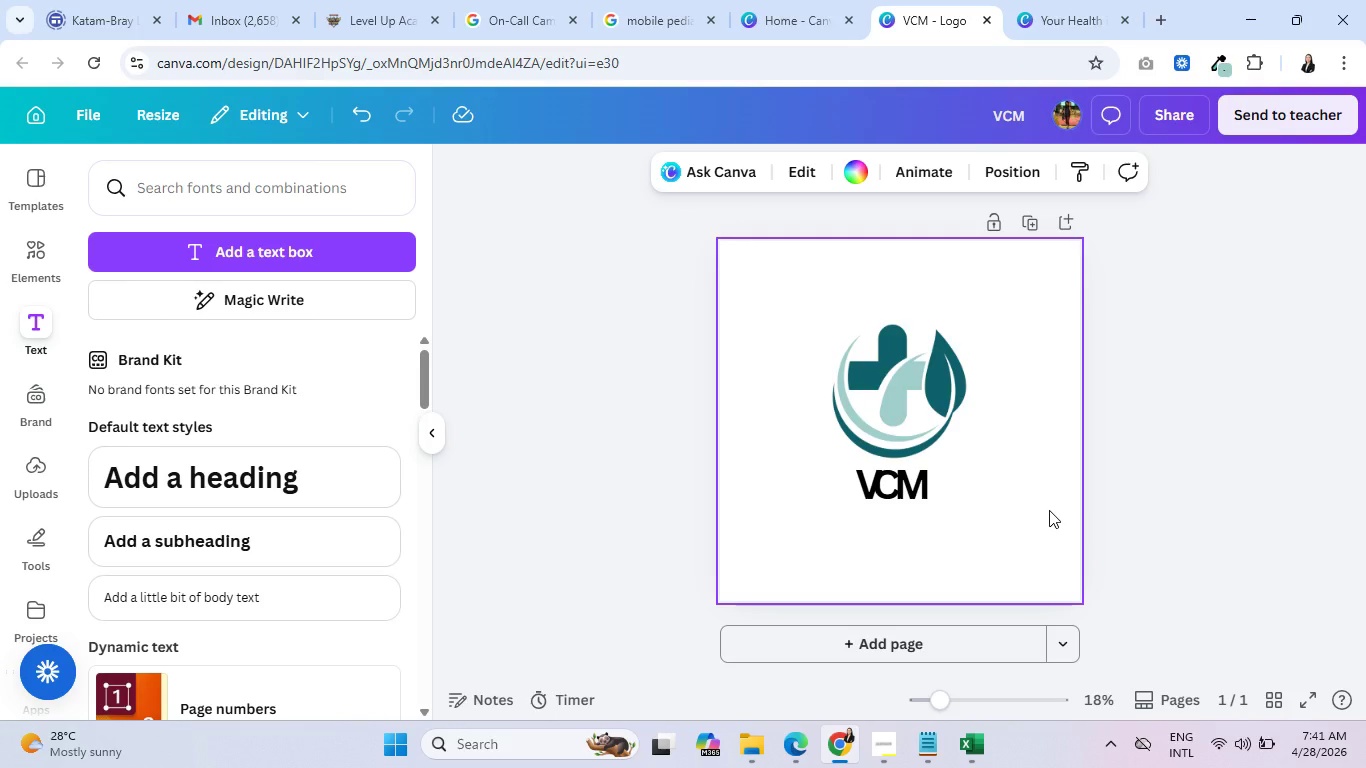 
left_click([924, 394])
 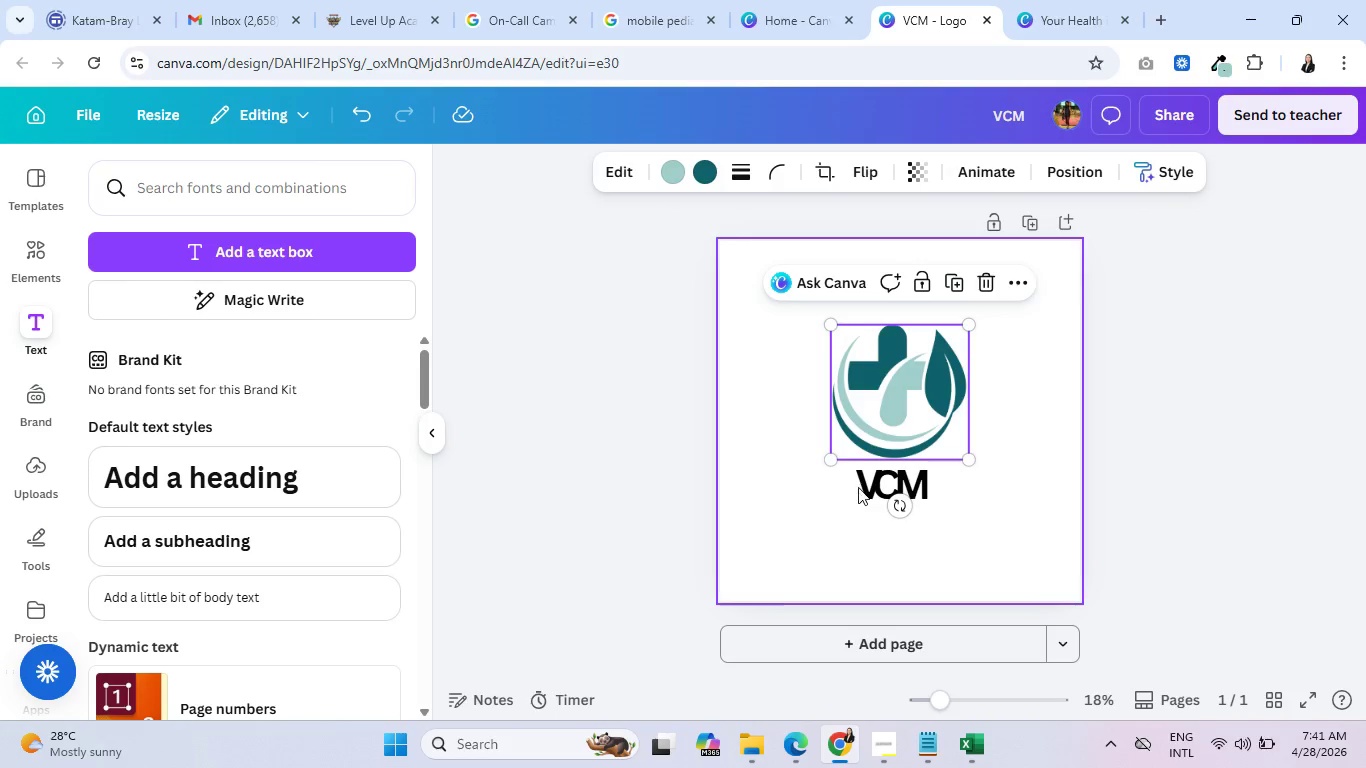 
left_click_drag(start_coordinate=[859, 487], to_coordinate=[817, 533])
 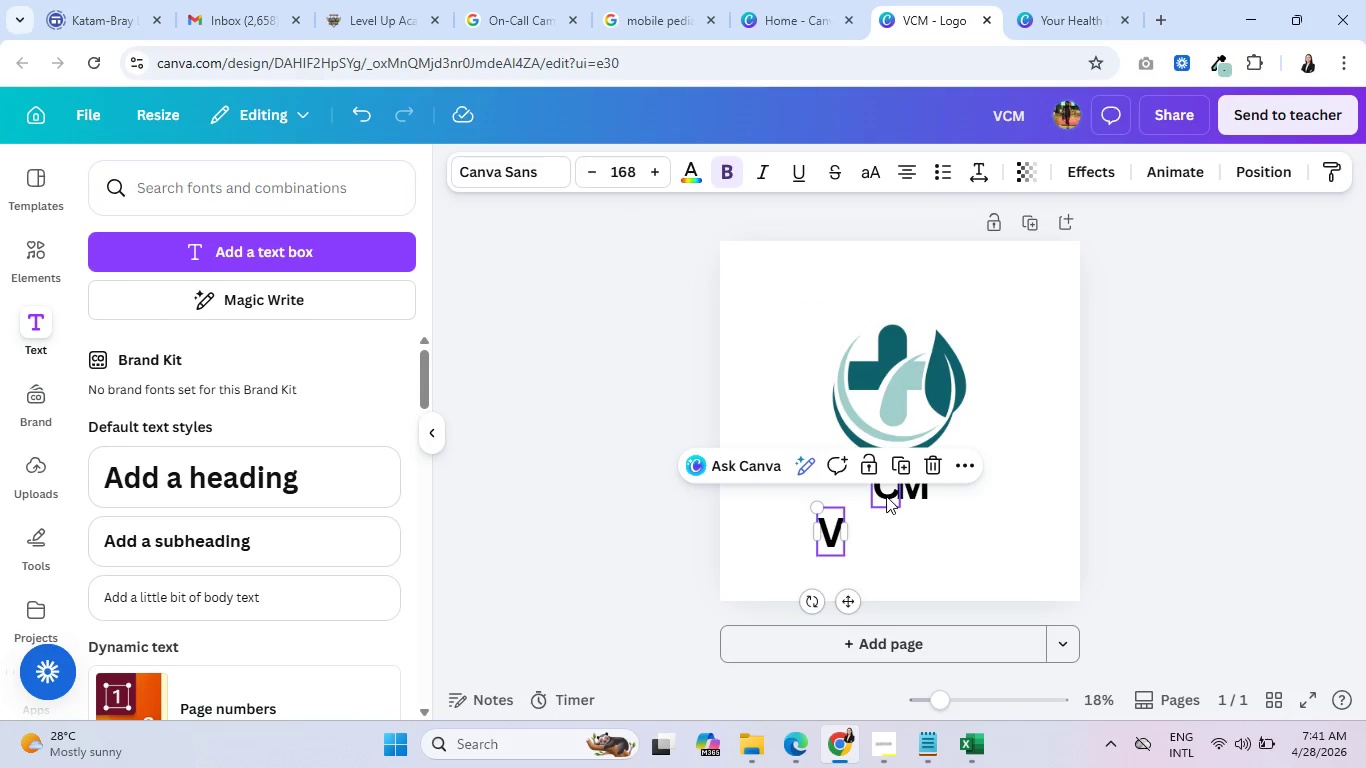 
left_click_drag(start_coordinate=[886, 496], to_coordinate=[867, 557])
 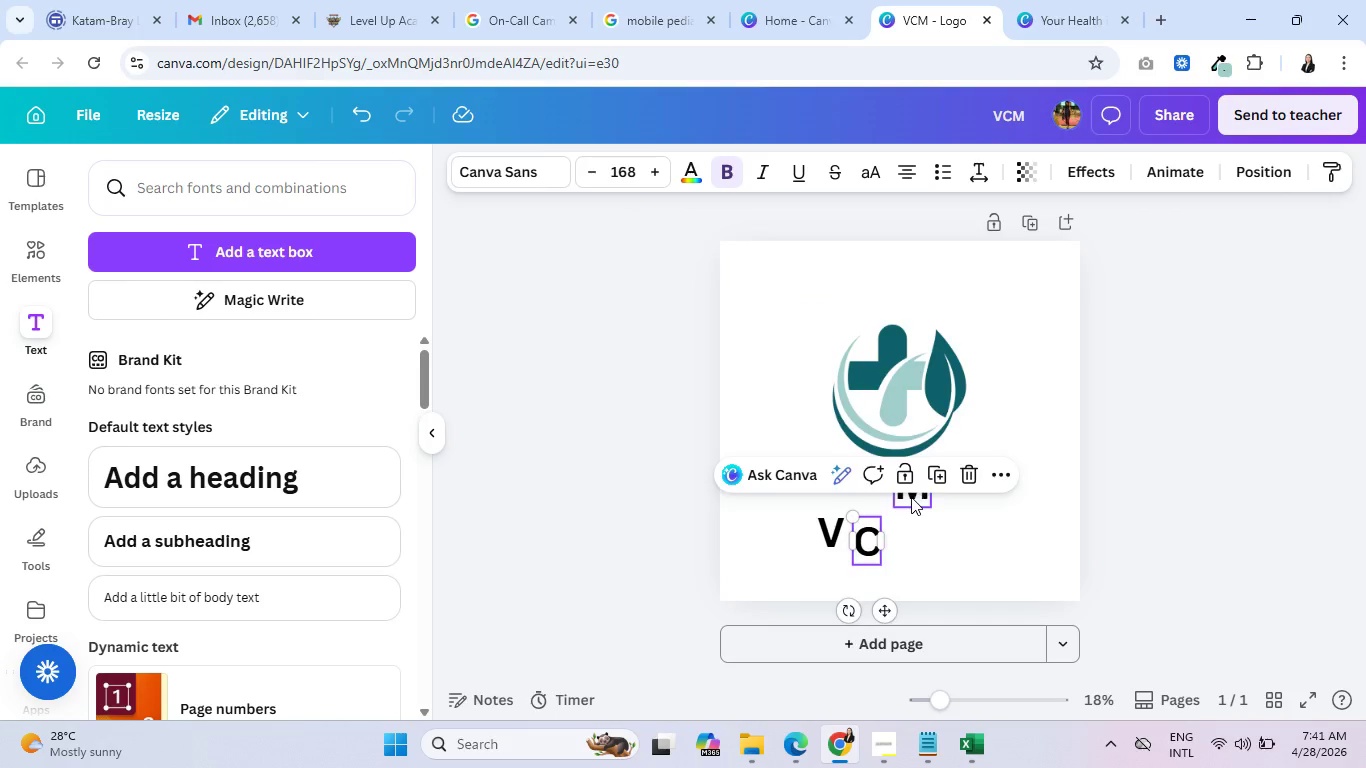 
left_click_drag(start_coordinate=[911, 497], to_coordinate=[919, 559])
 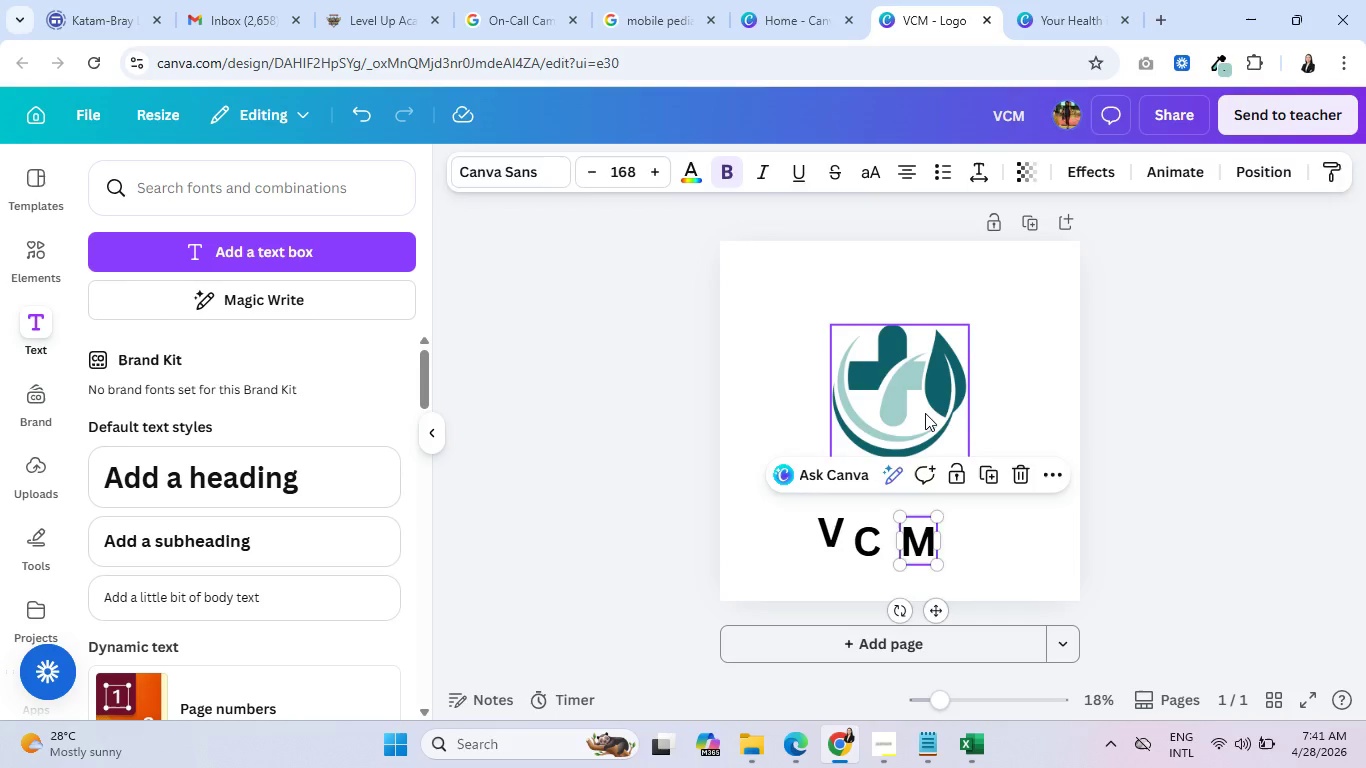 
left_click([925, 412])
 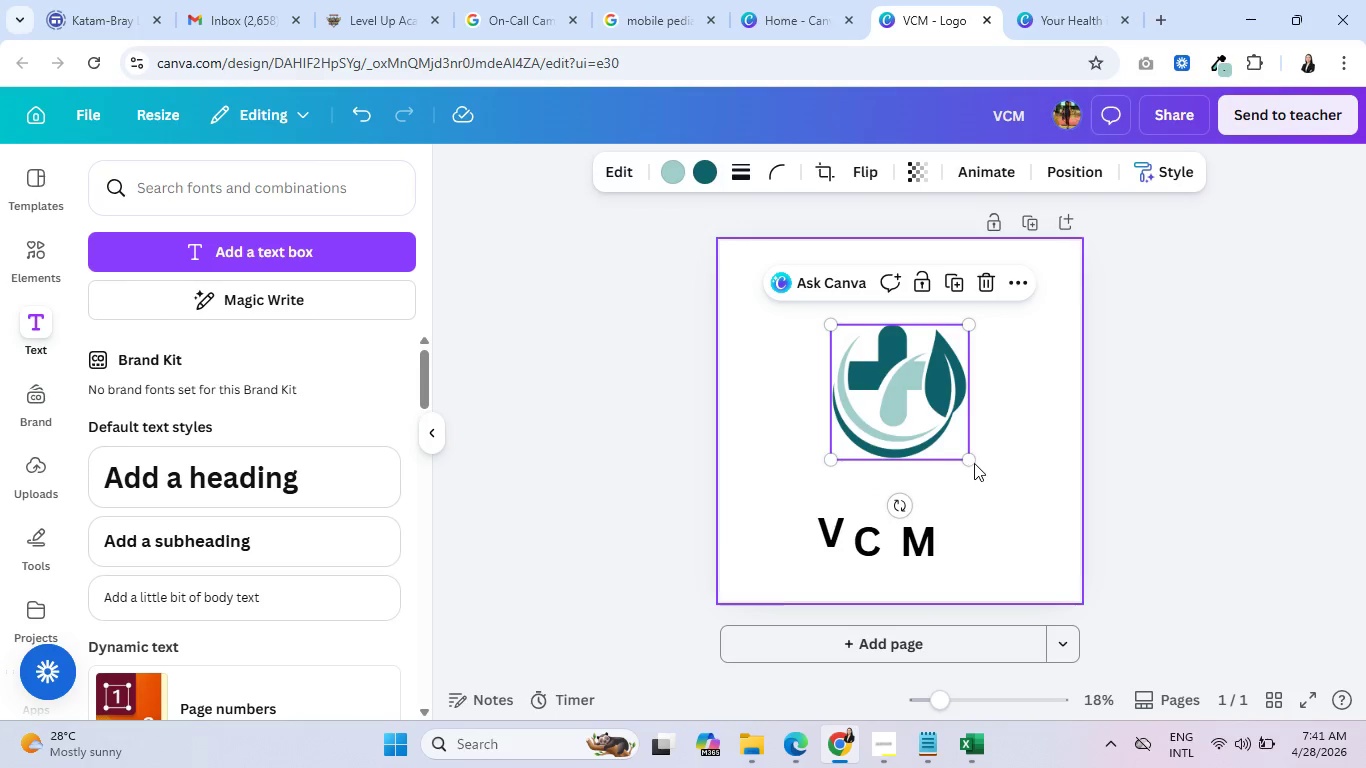 
left_click_drag(start_coordinate=[973, 460], to_coordinate=[1011, 509])
 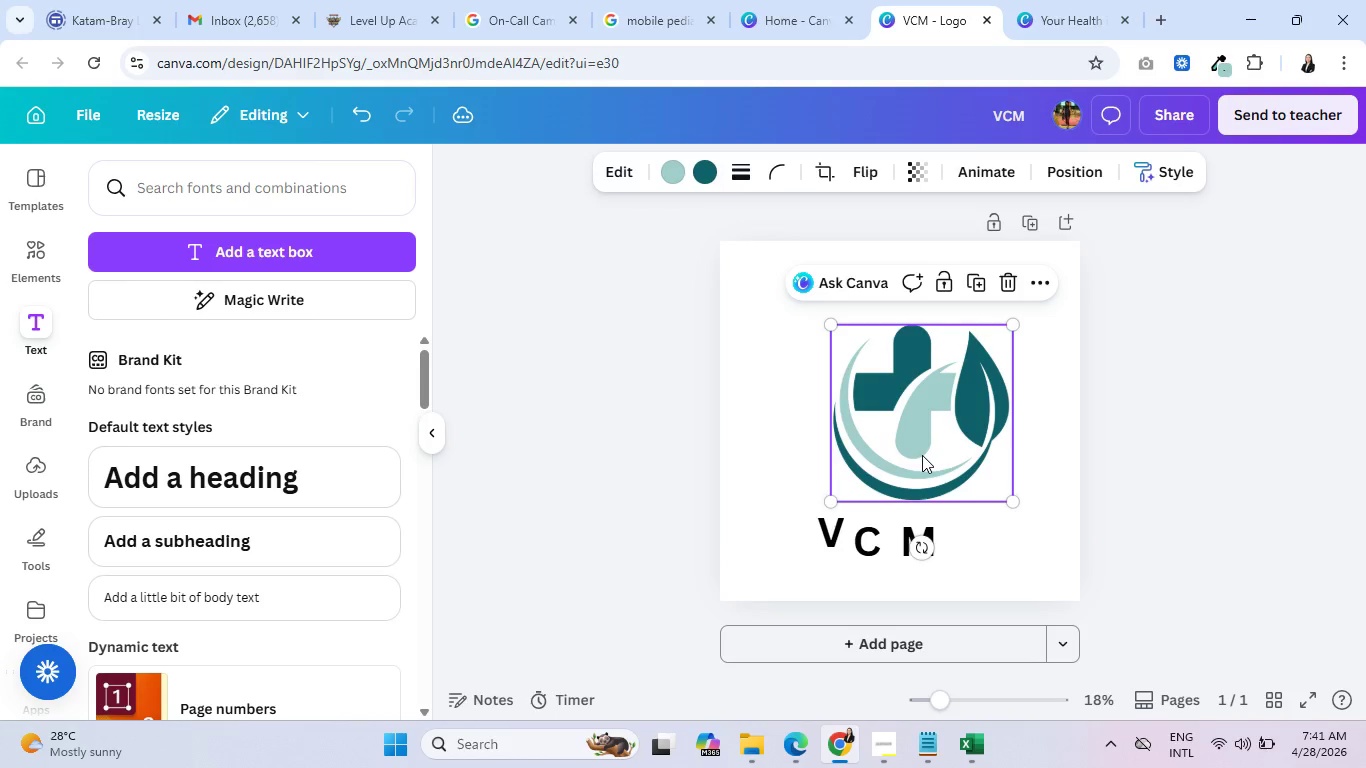 
left_click_drag(start_coordinate=[922, 455], to_coordinate=[895, 443])
 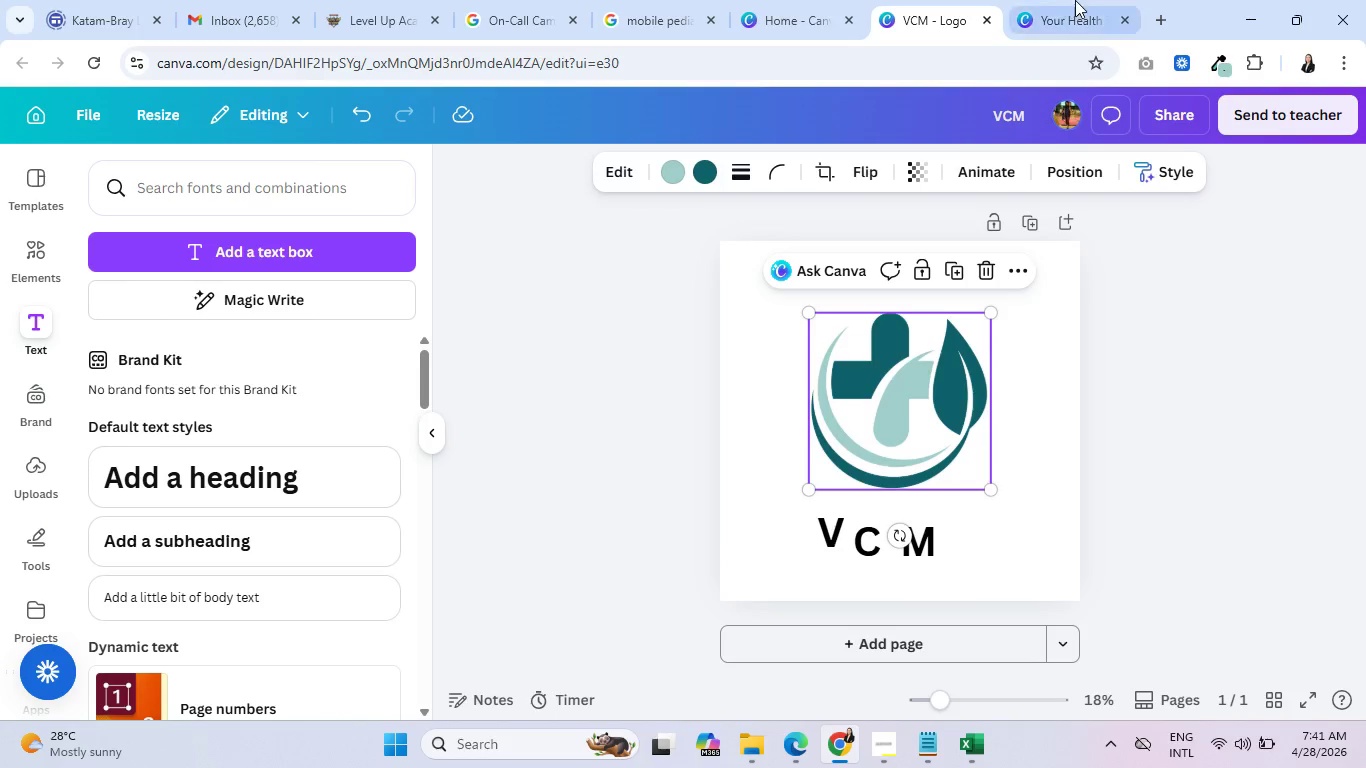 
left_click([1077, 0])
 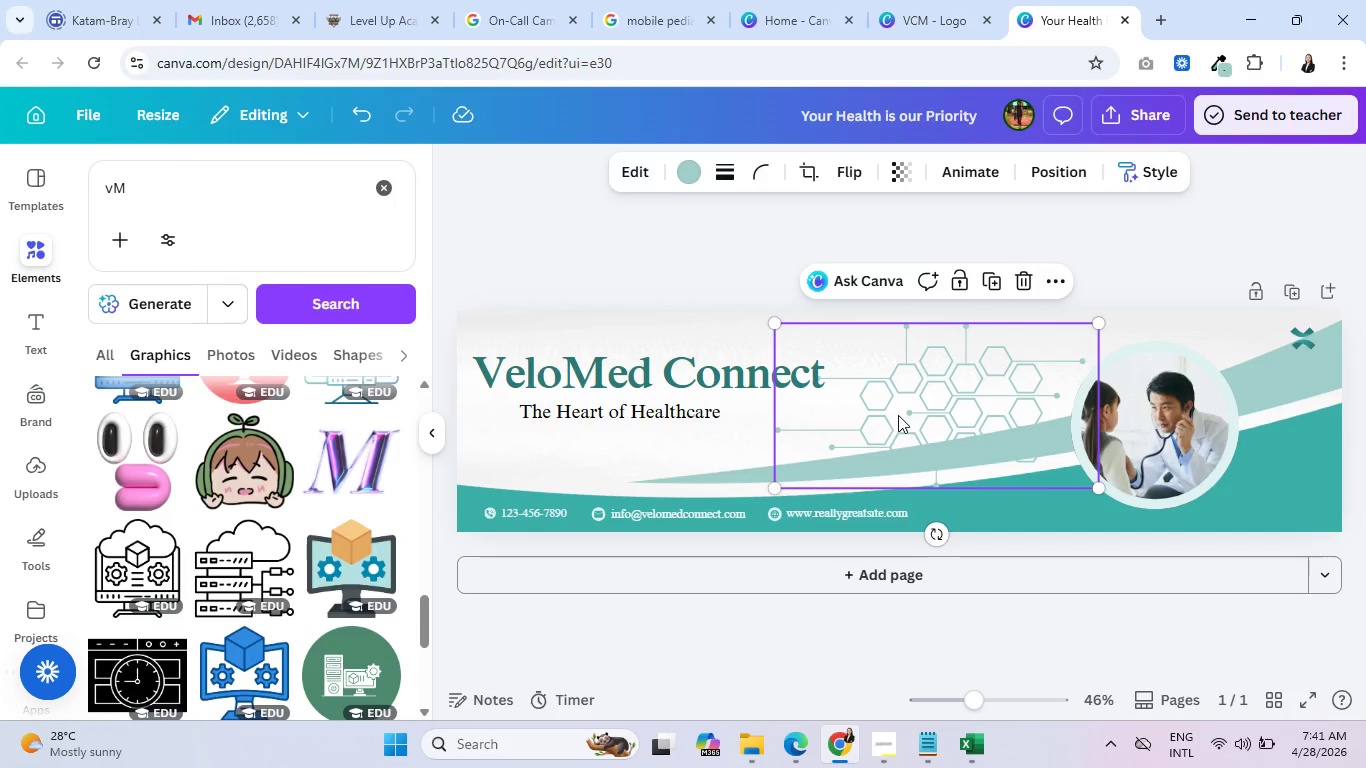 
wait(6.23)
 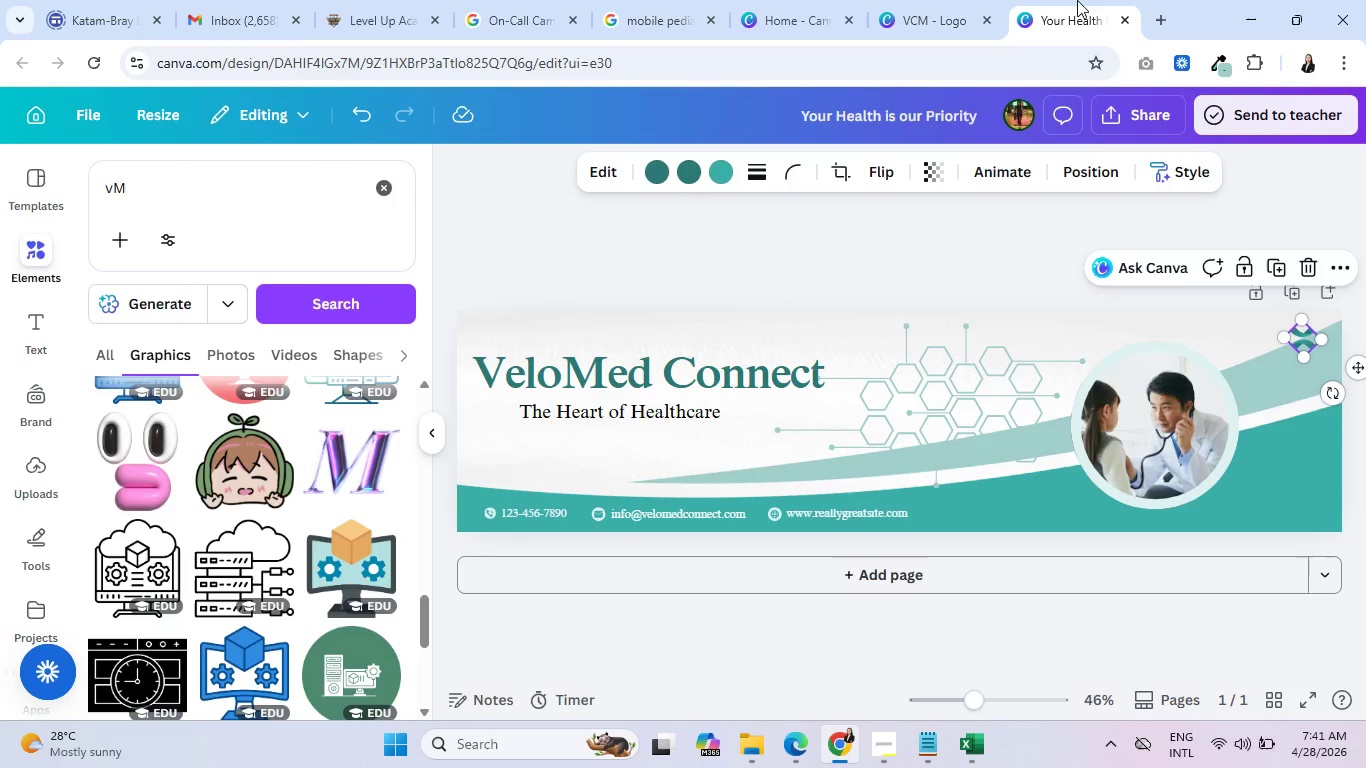 
left_click([687, 179])
 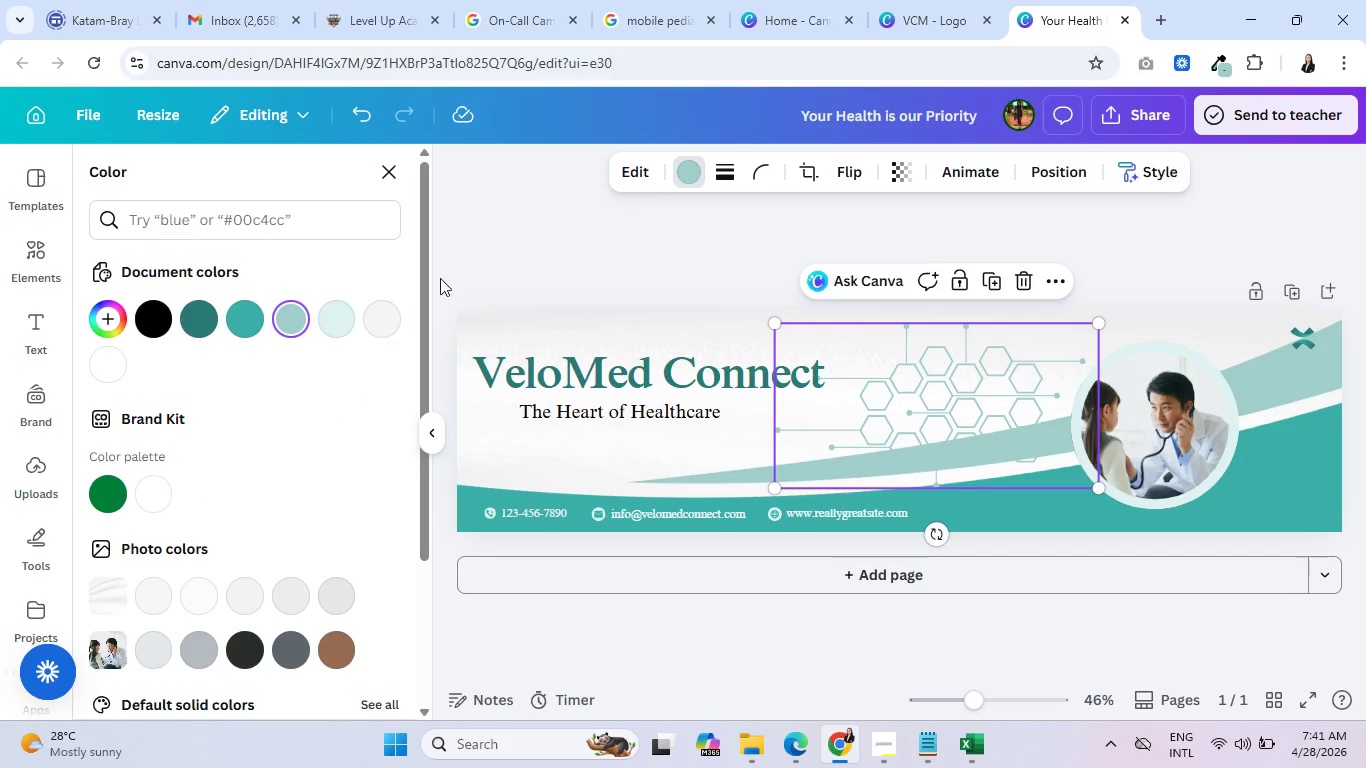 
scroll: coordinate [274, 433], scroll_direction: down, amount: 3.0
 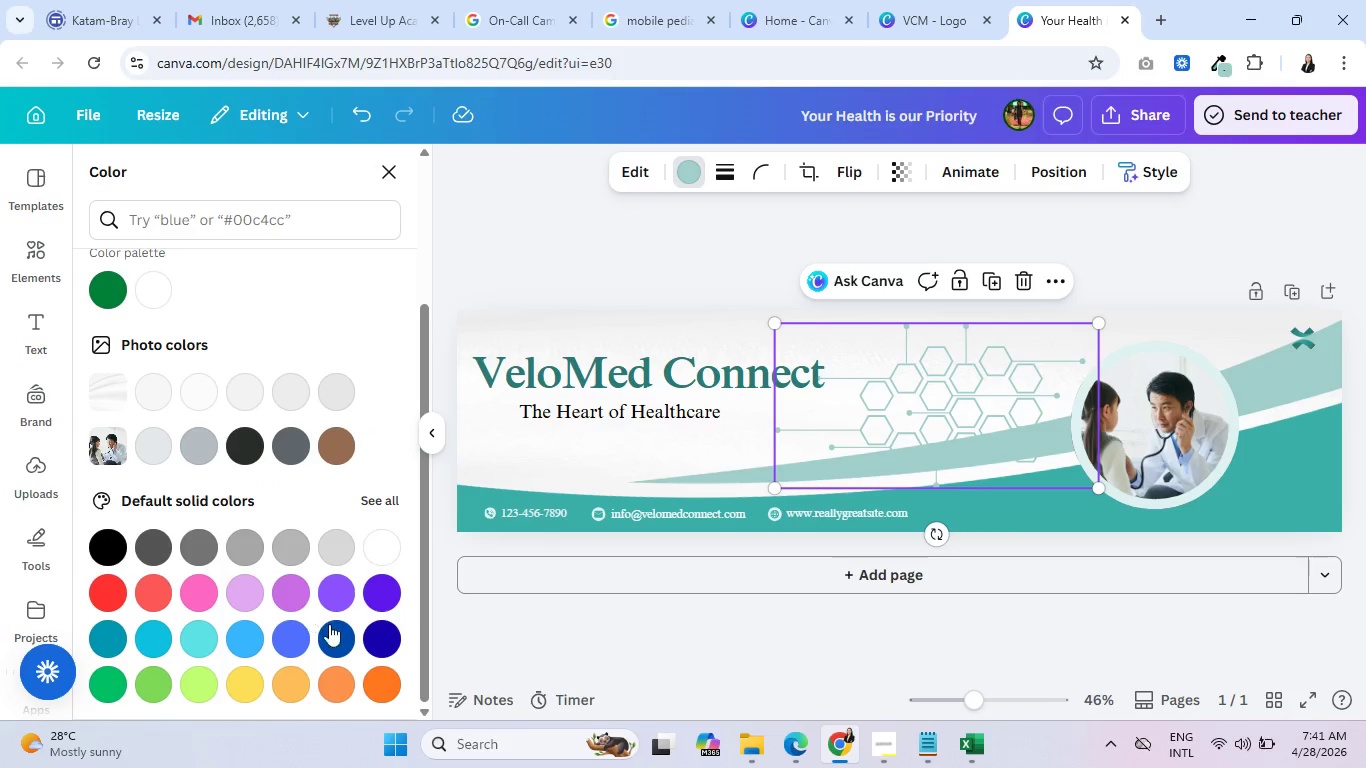 
left_click([335, 627])
 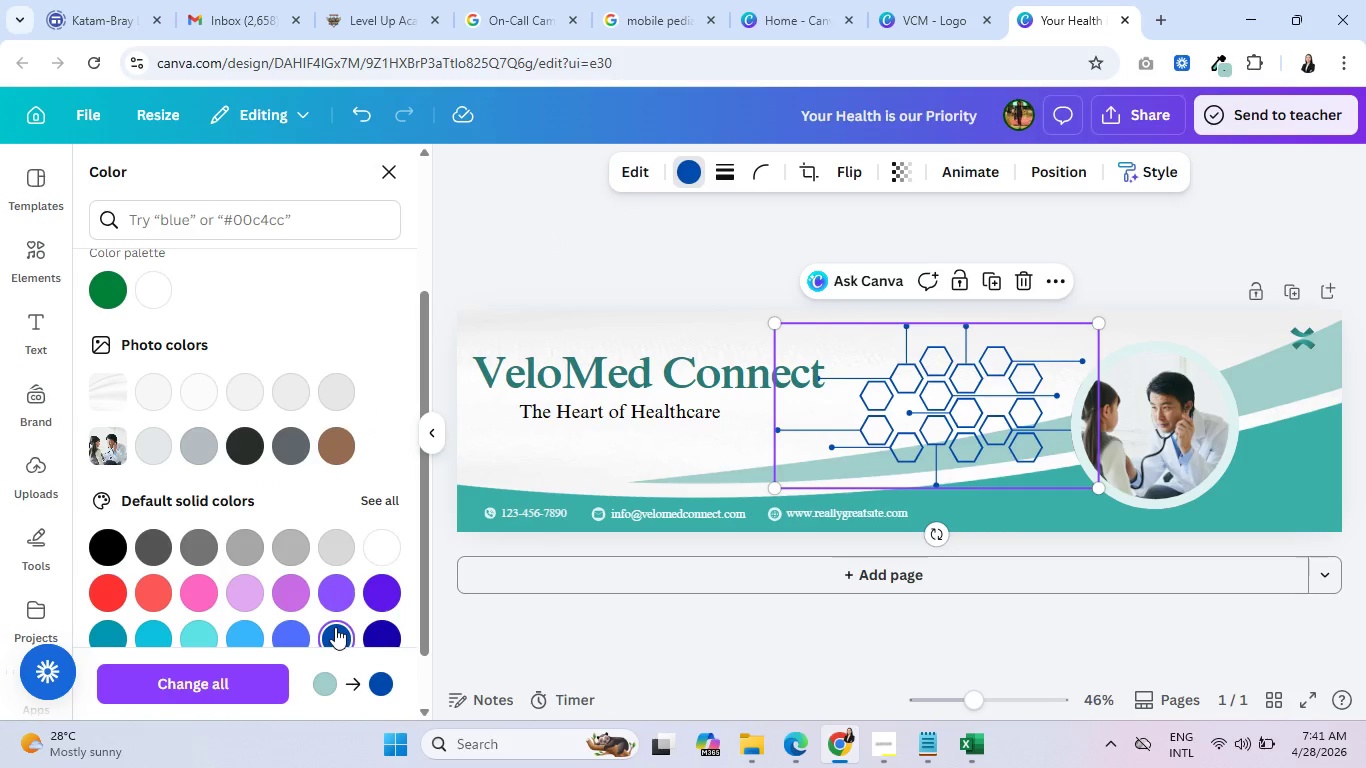 
left_click([243, 628])
 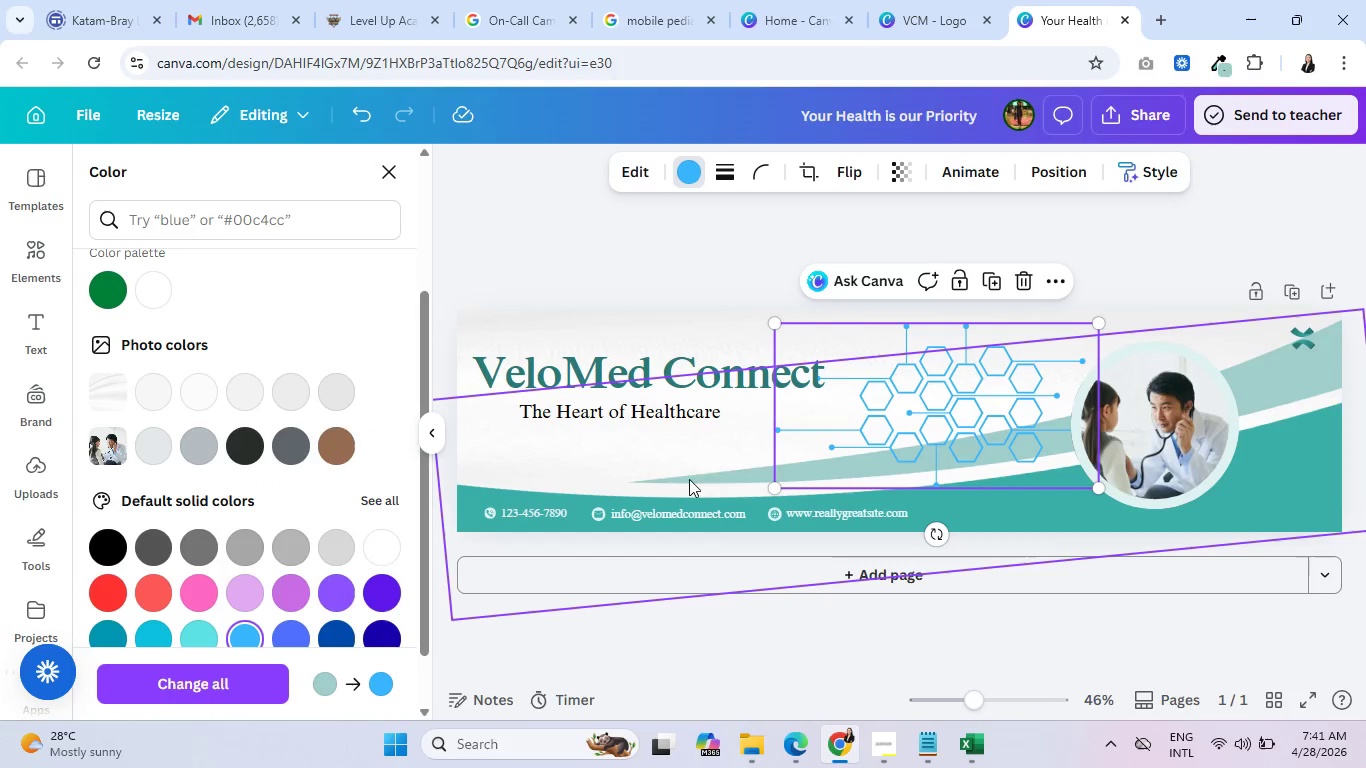 
left_click([715, 477])
 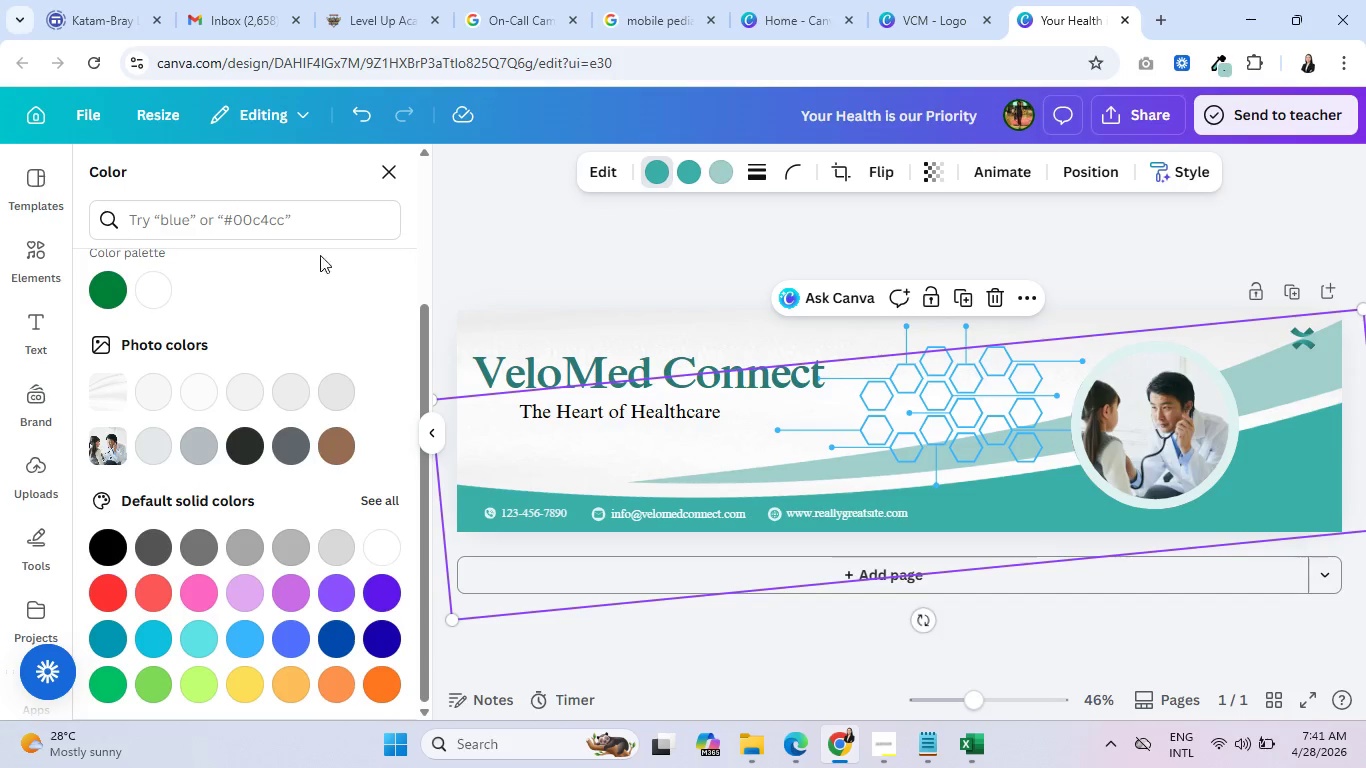 
left_click([246, 637])
 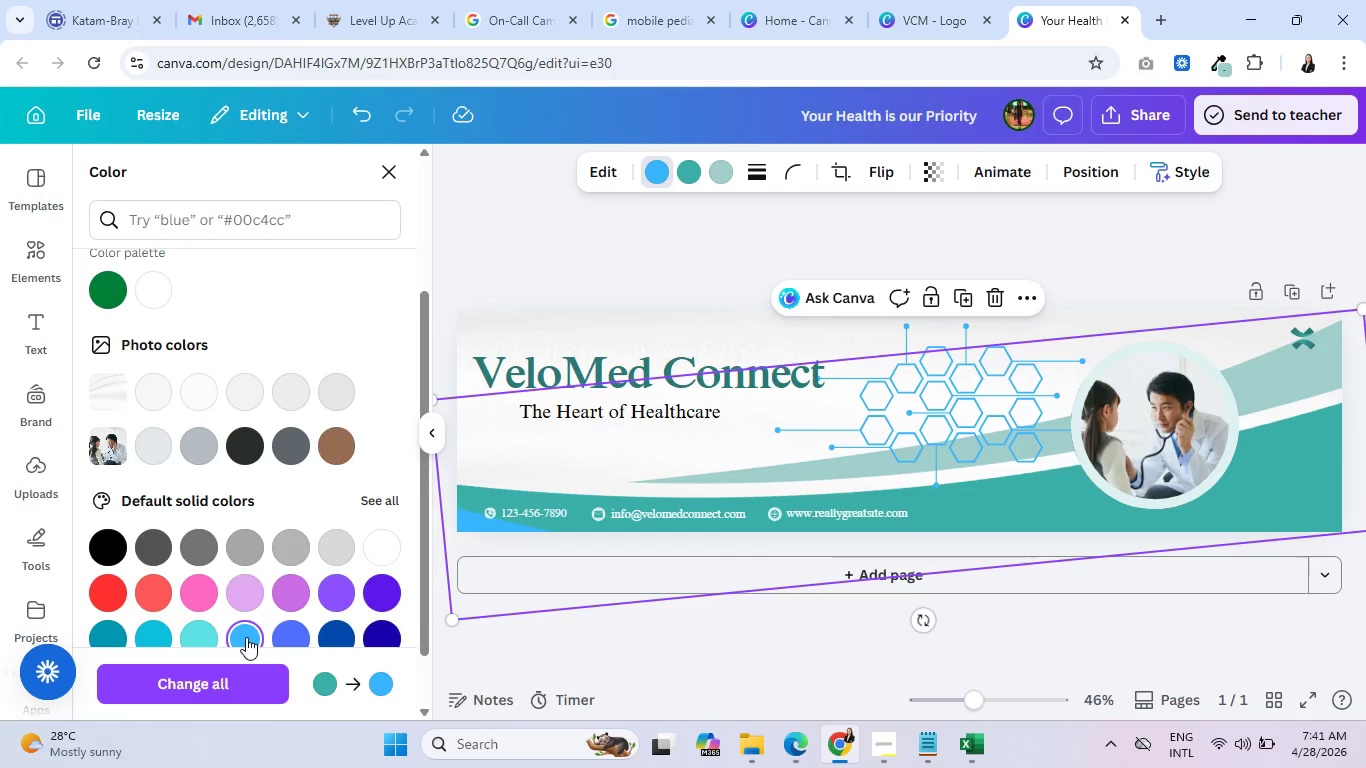 
scroll: coordinate [248, 542], scroll_direction: down, amount: 2.0
 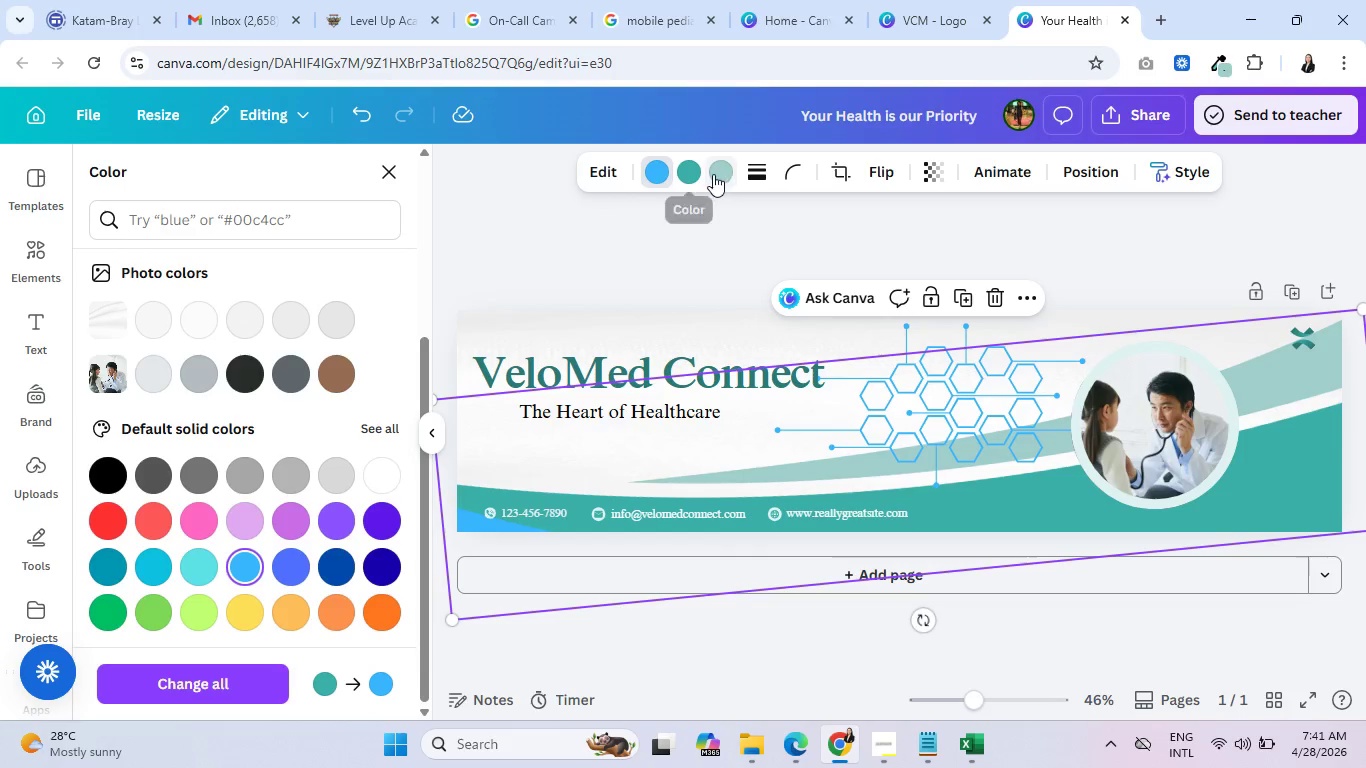 
left_click([689, 174])
 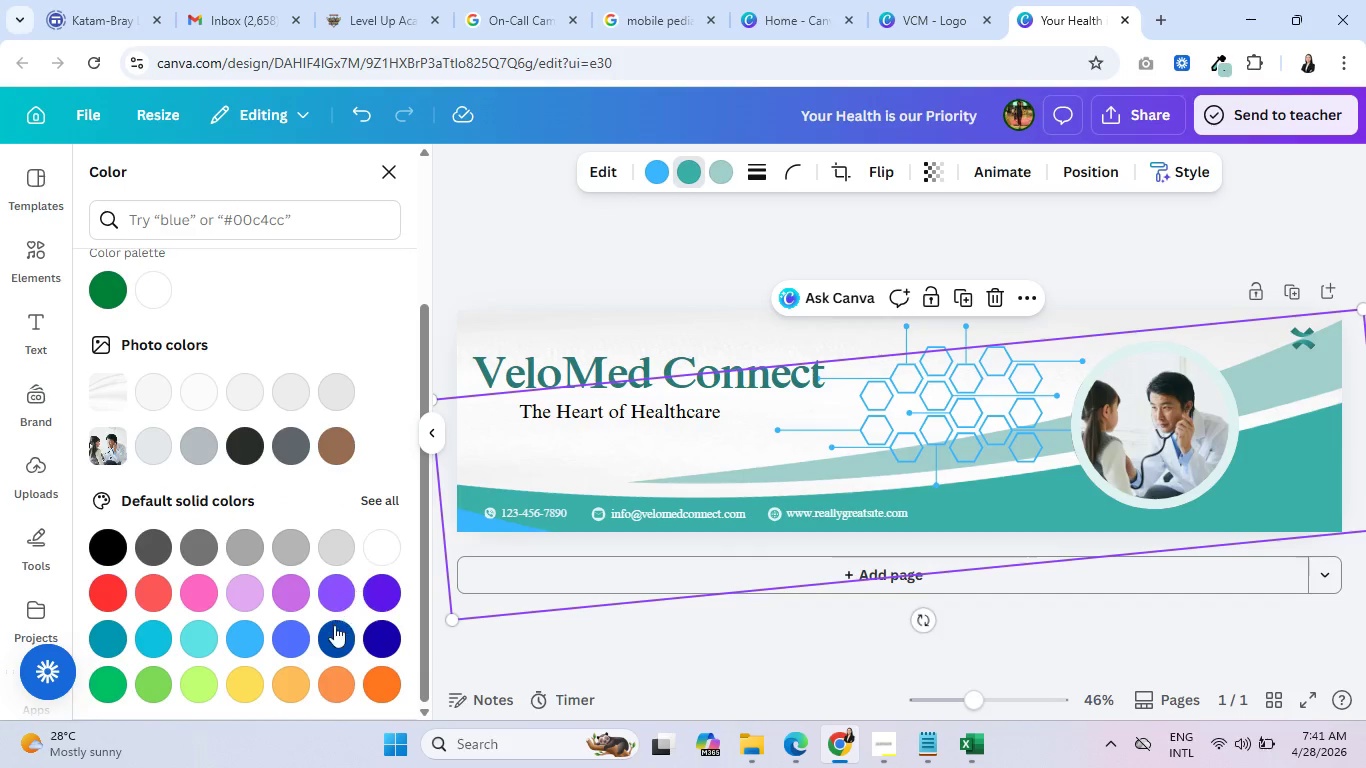 
left_click([335, 636])
 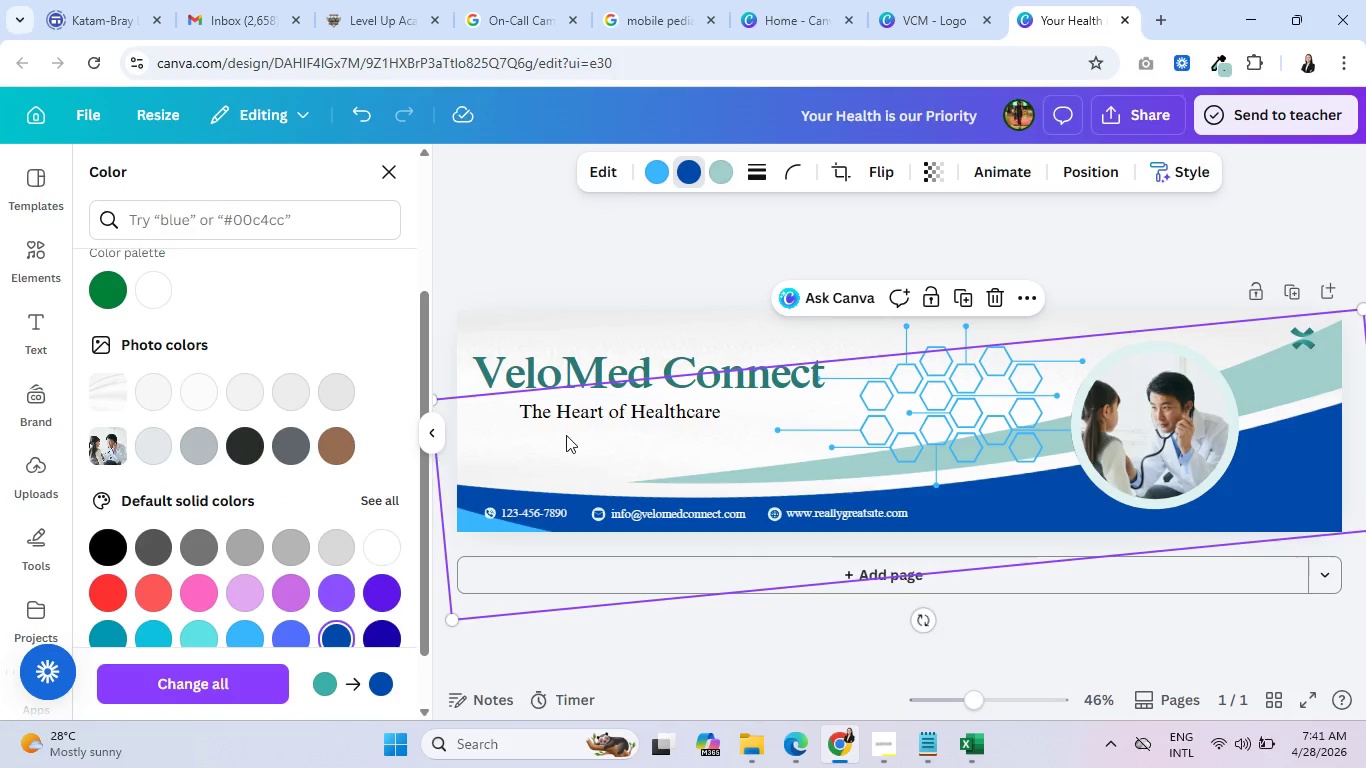 
left_click([724, 167])
 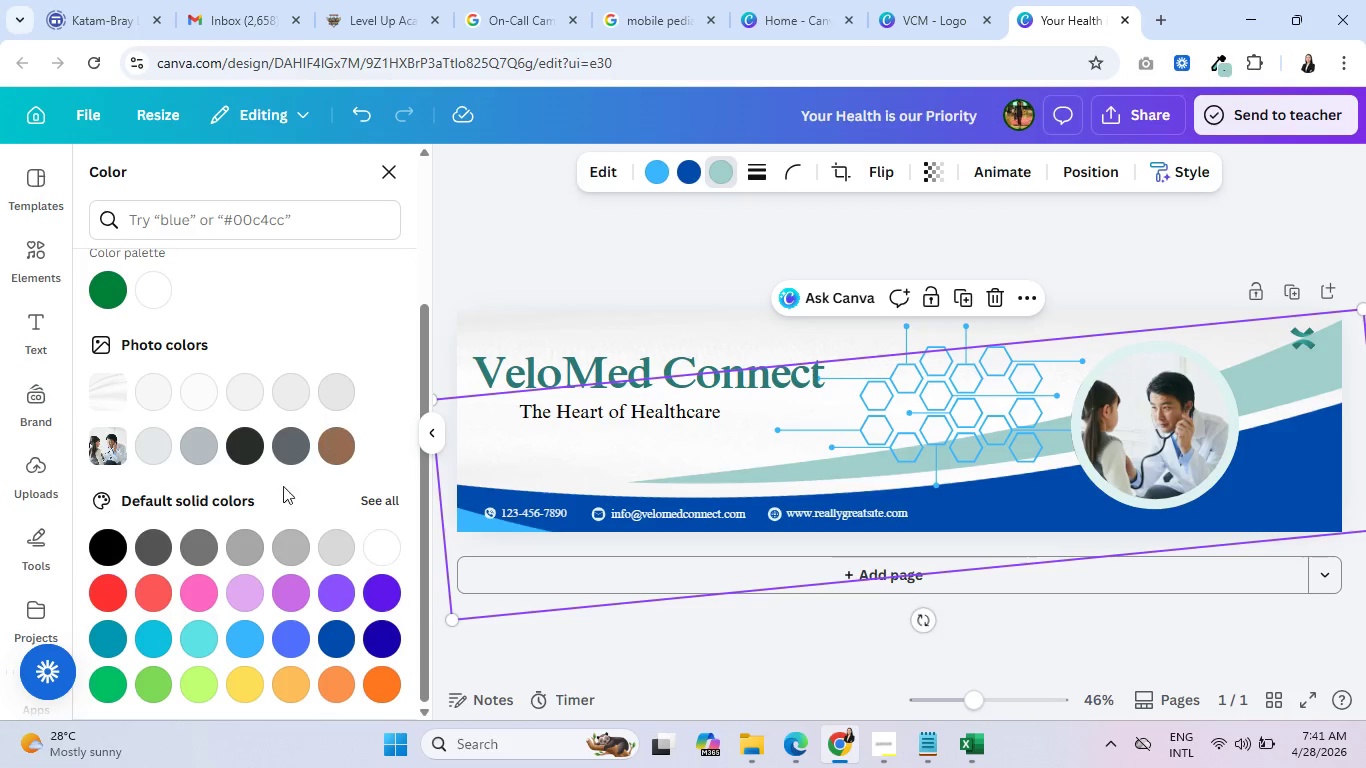 
scroll: coordinate [258, 541], scroll_direction: down, amount: 1.0
 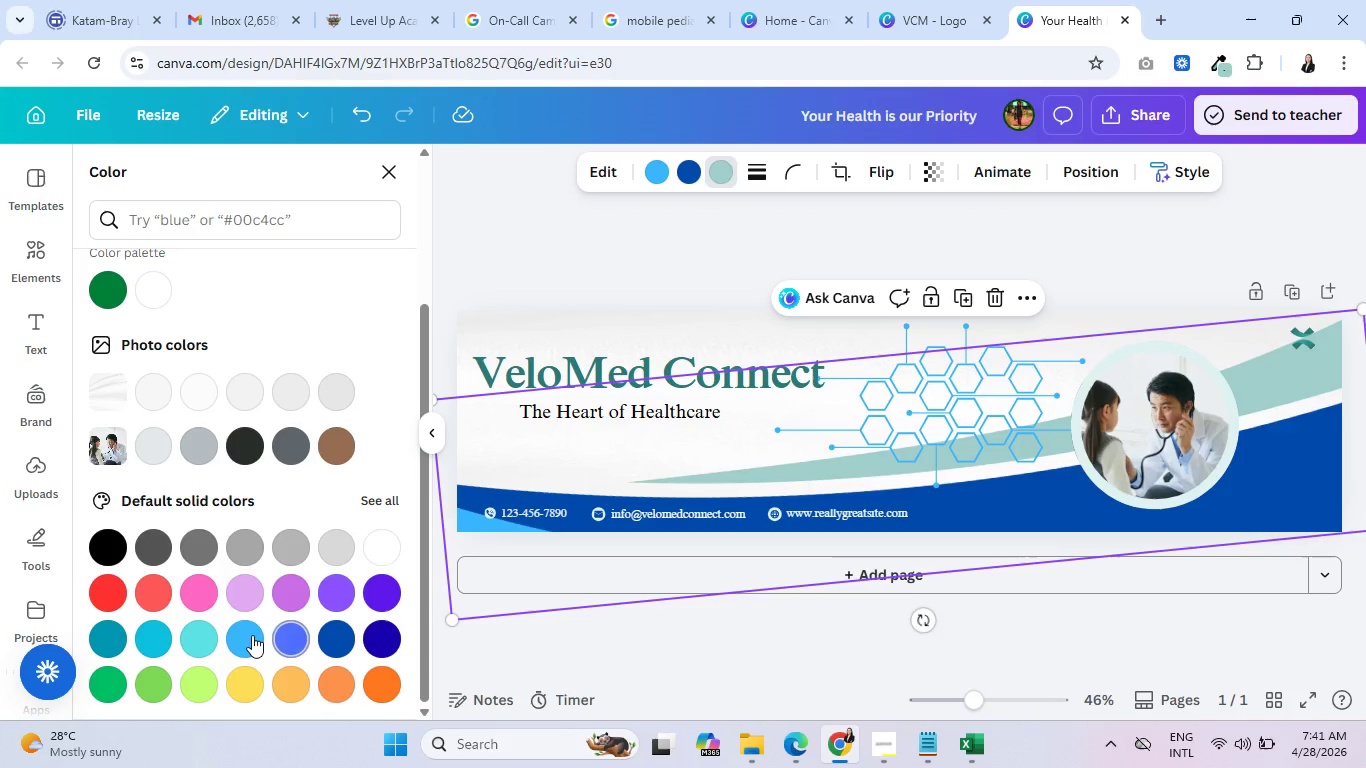 
left_click([250, 635])
 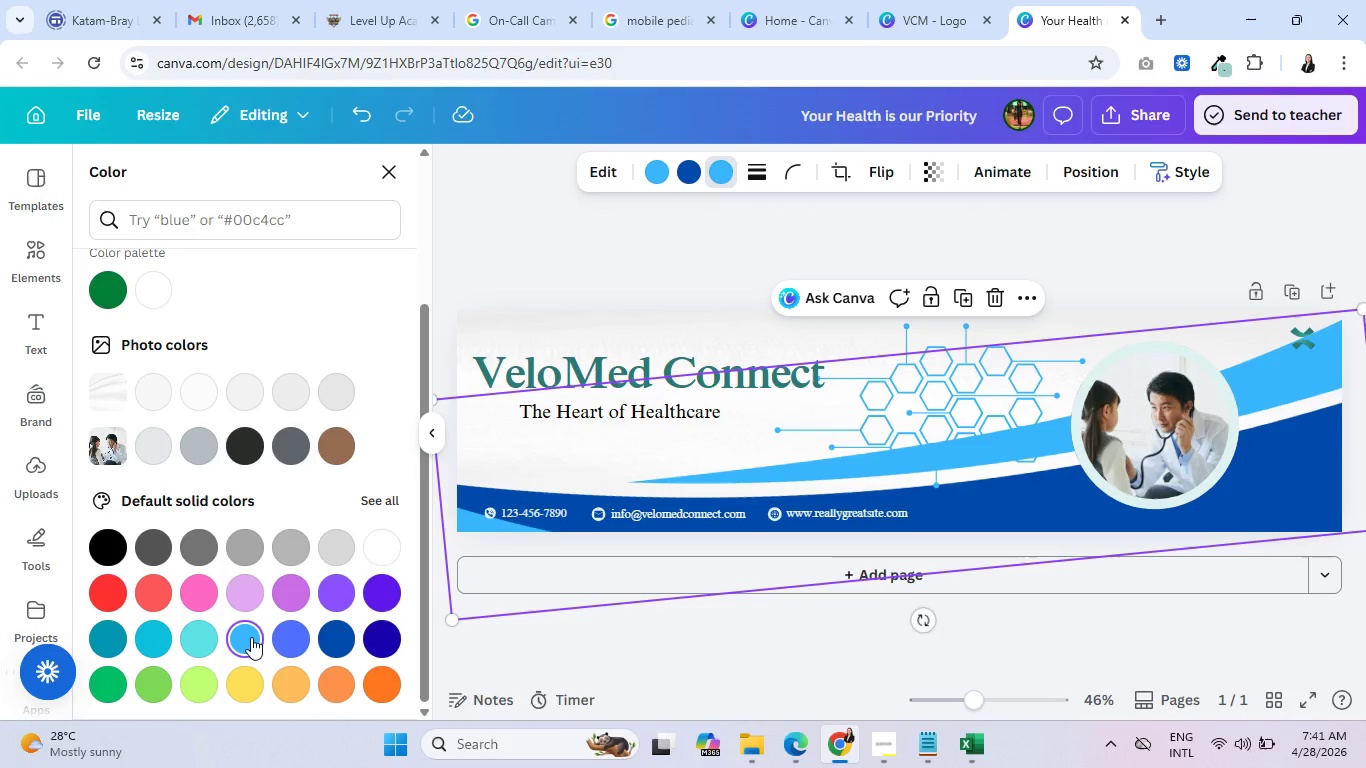 
wait(14.31)
 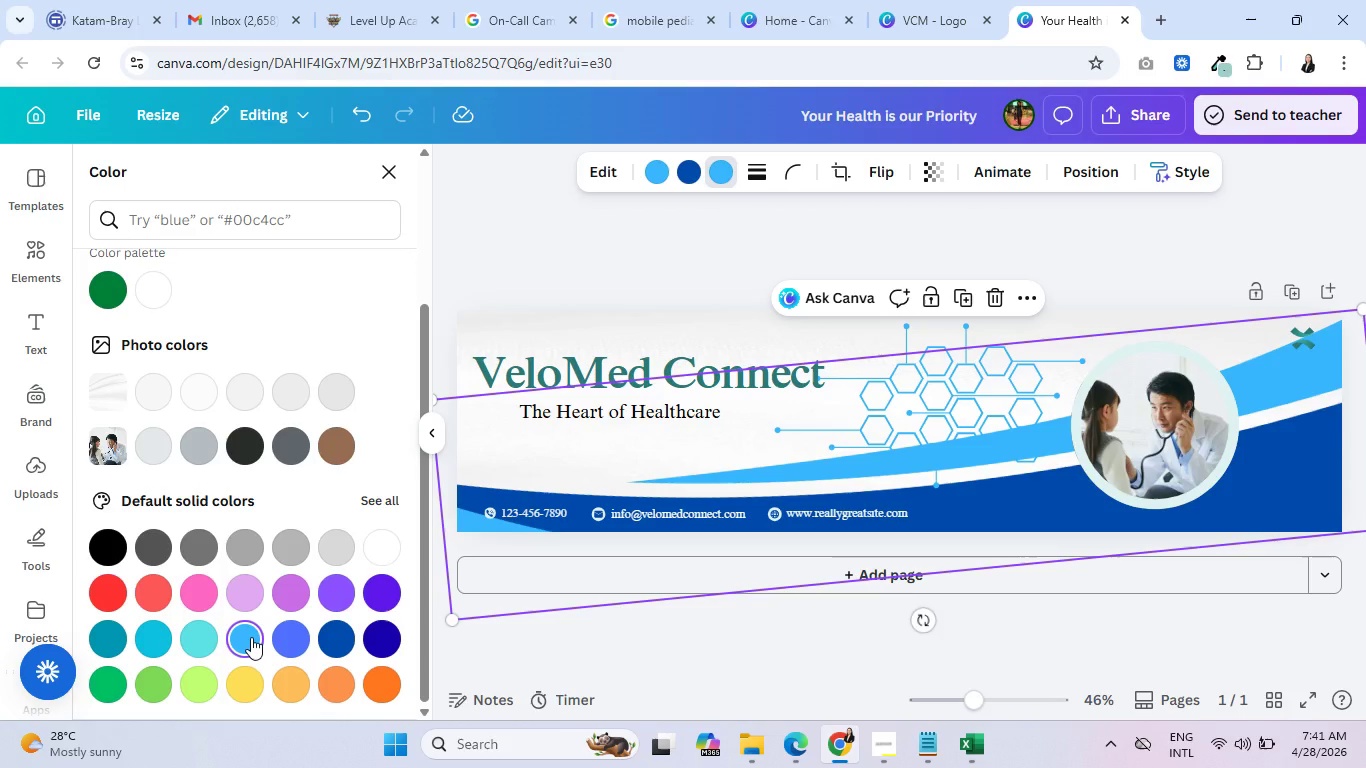 
left_click([910, 397])
 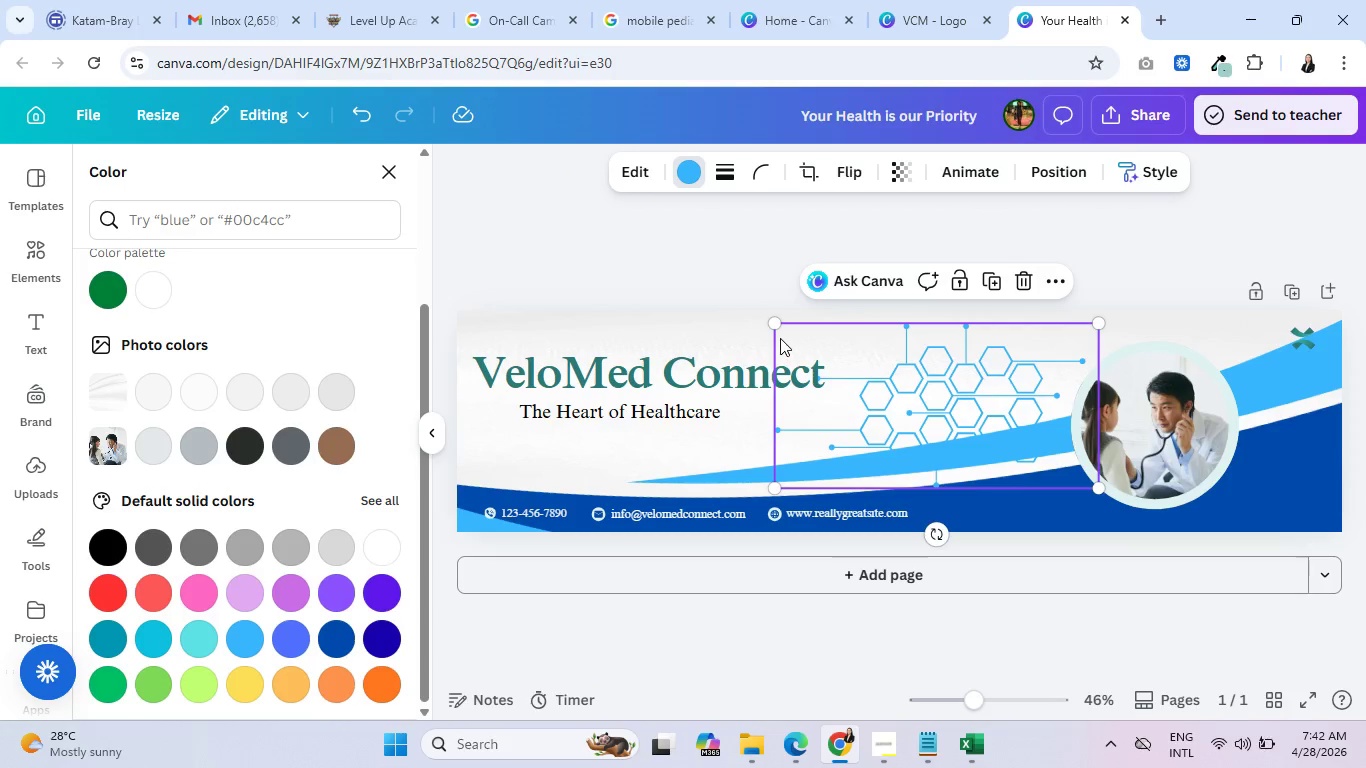 
left_click_drag(start_coordinate=[933, 531], to_coordinate=[940, 531])
 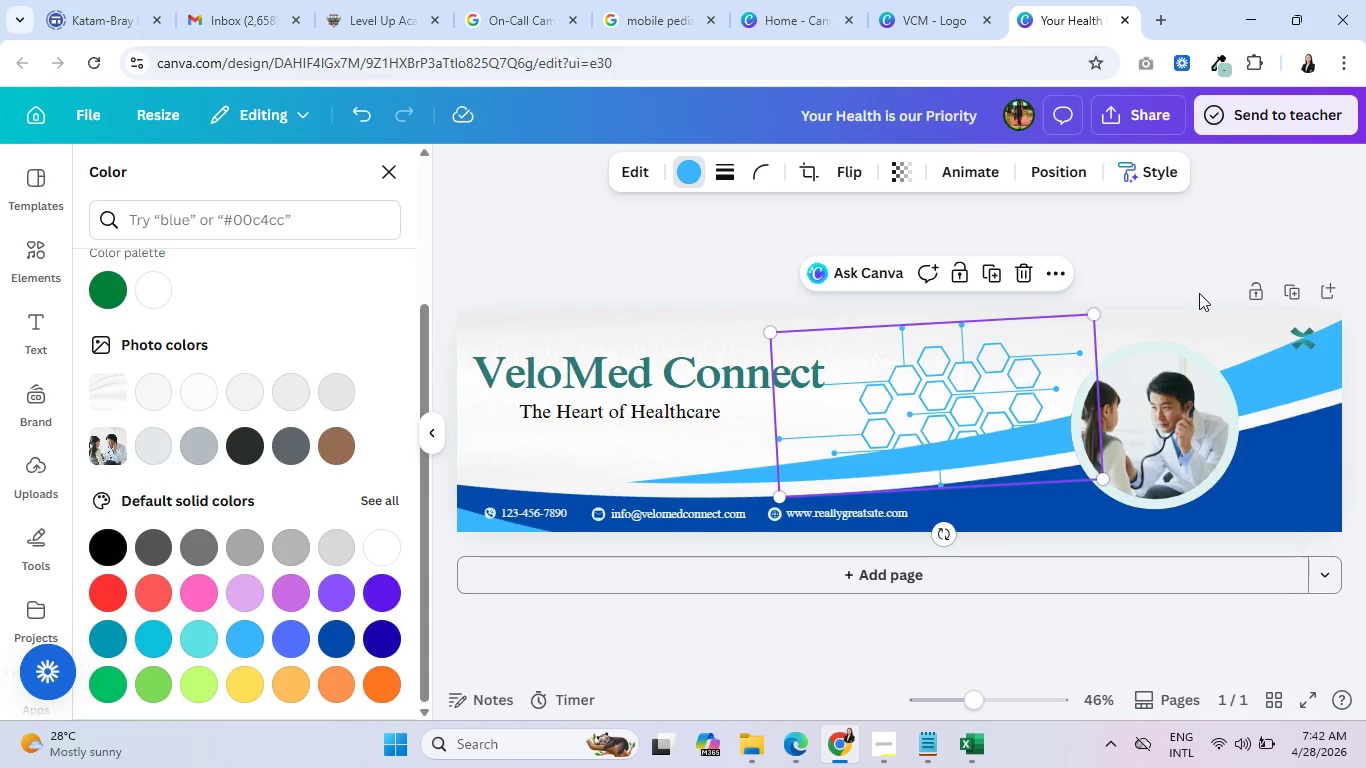 
left_click([1195, 294])
 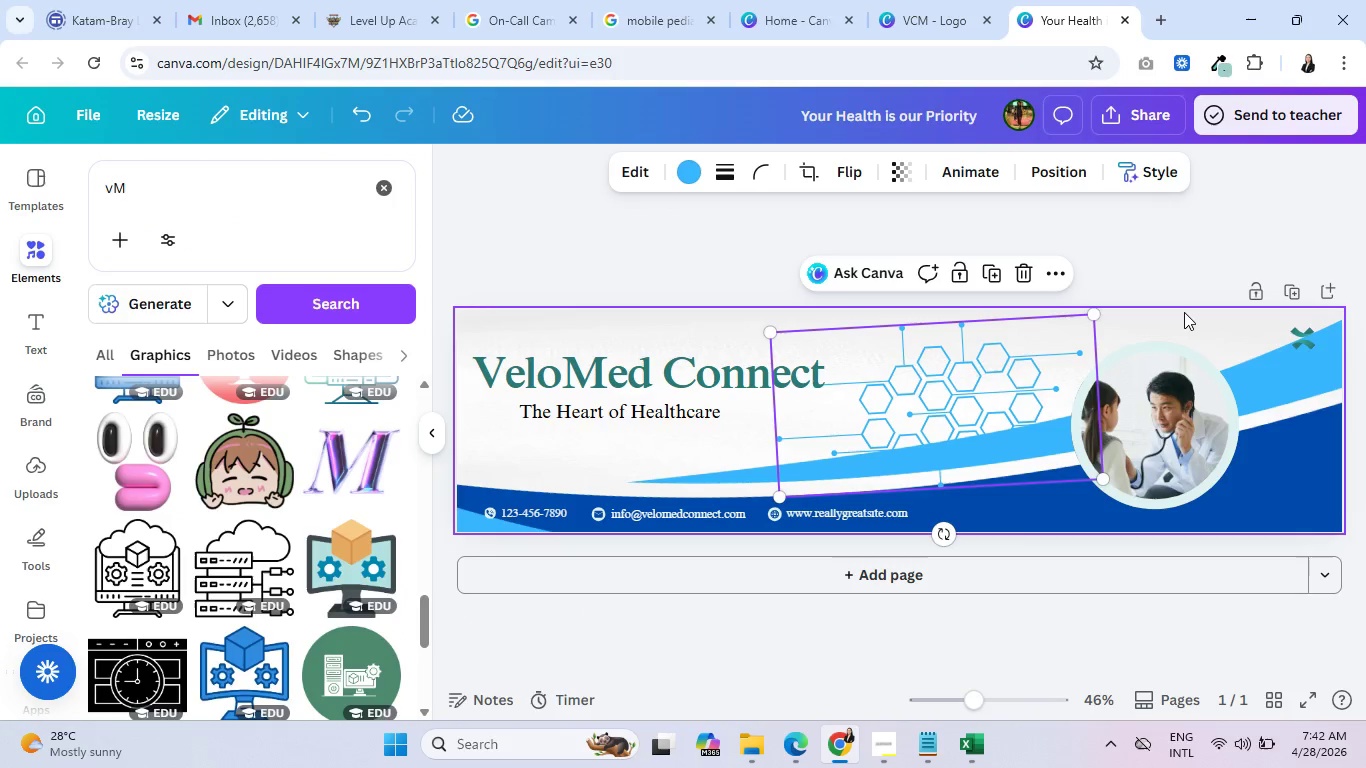 
left_click([1184, 312])
 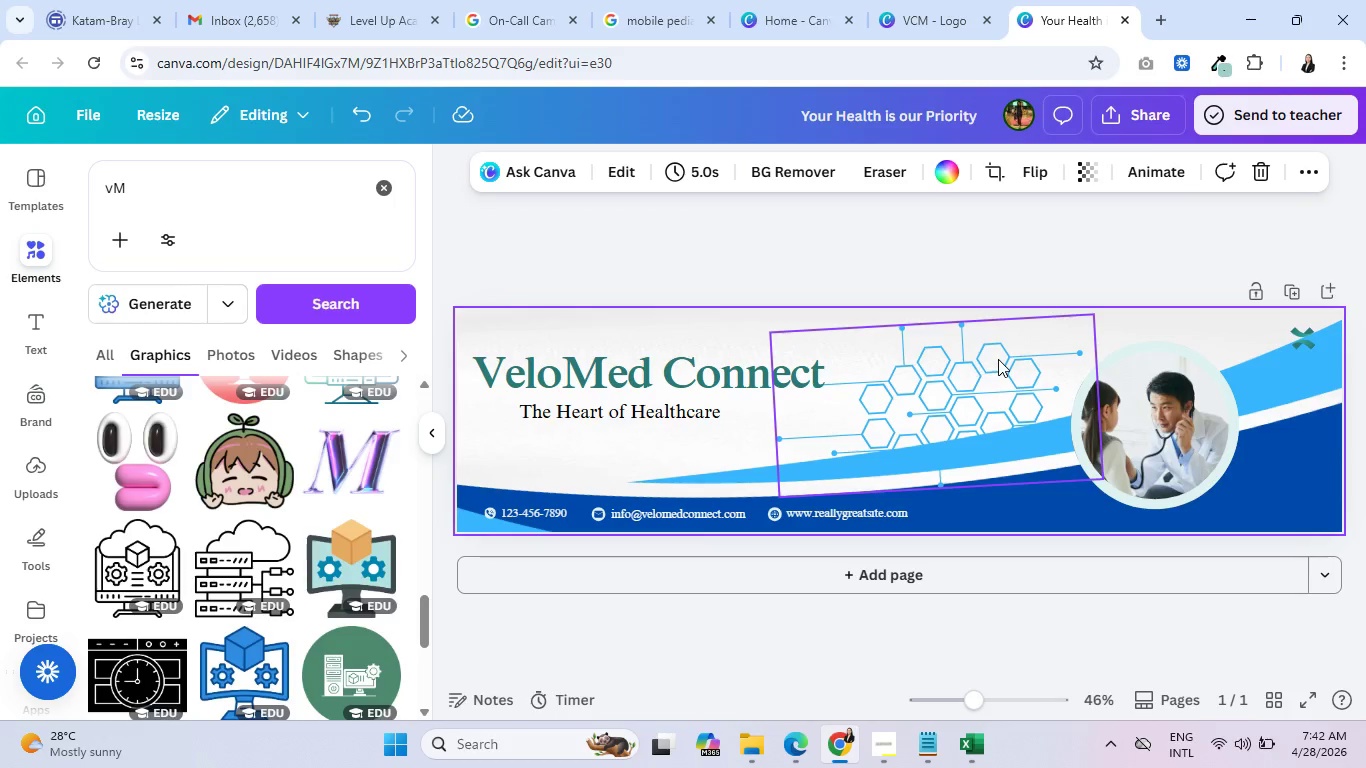 
wait(10.81)
 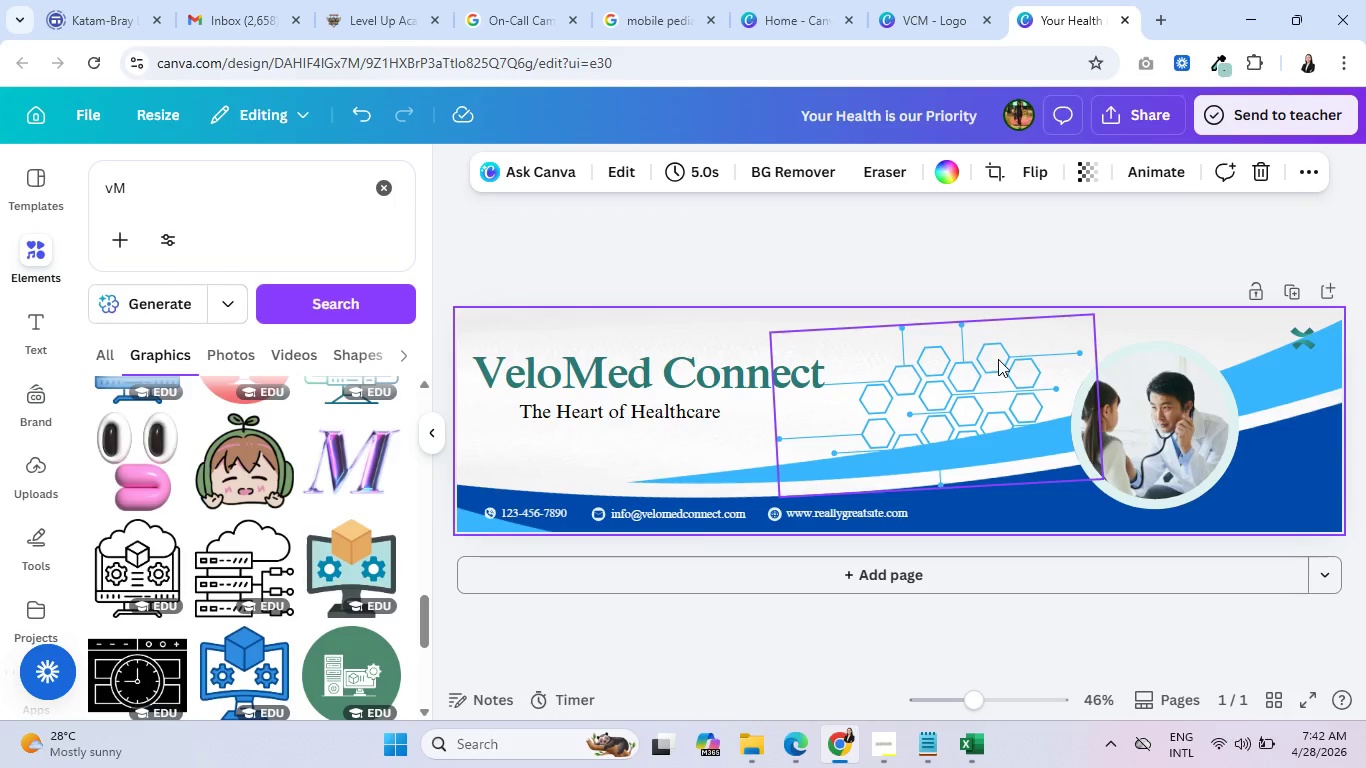 
left_click([660, 360])
 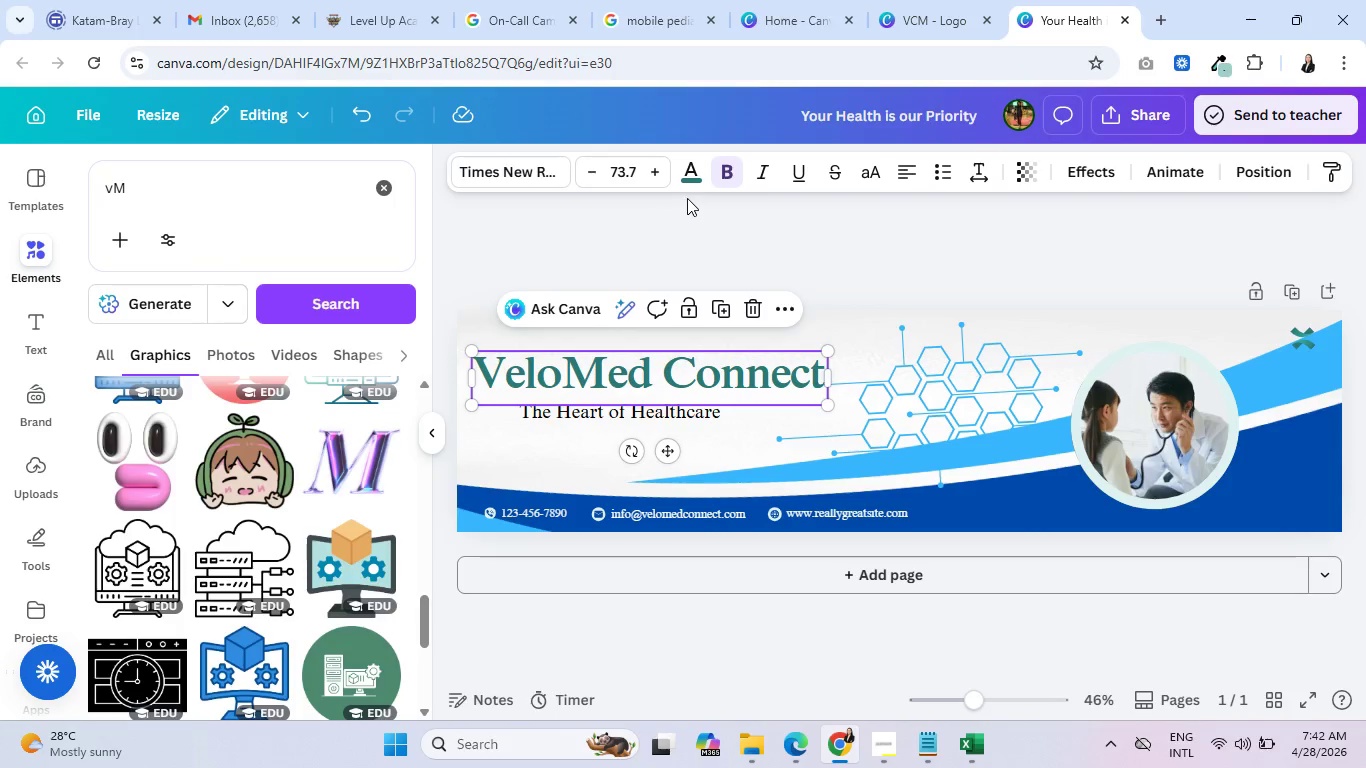 
left_click([689, 183])
 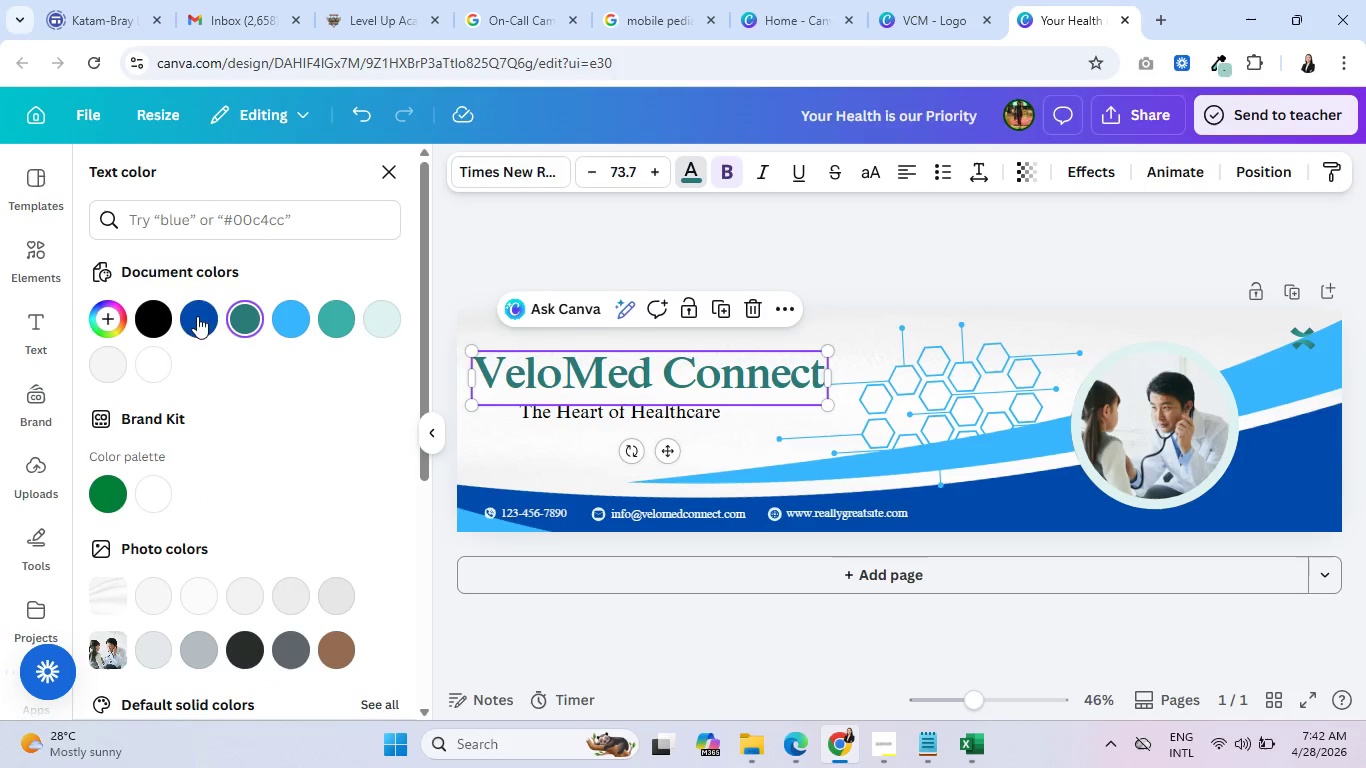 
left_click([189, 323])
 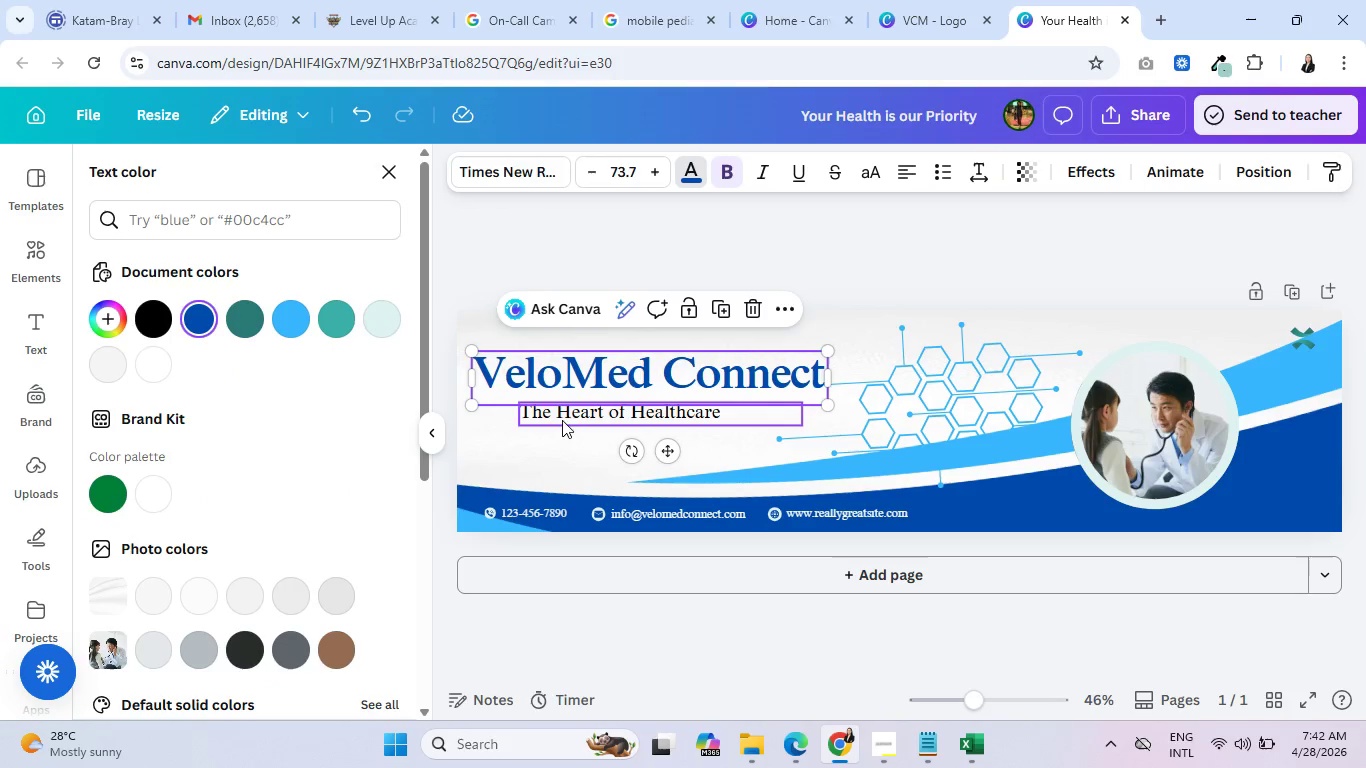 
left_click([564, 416])
 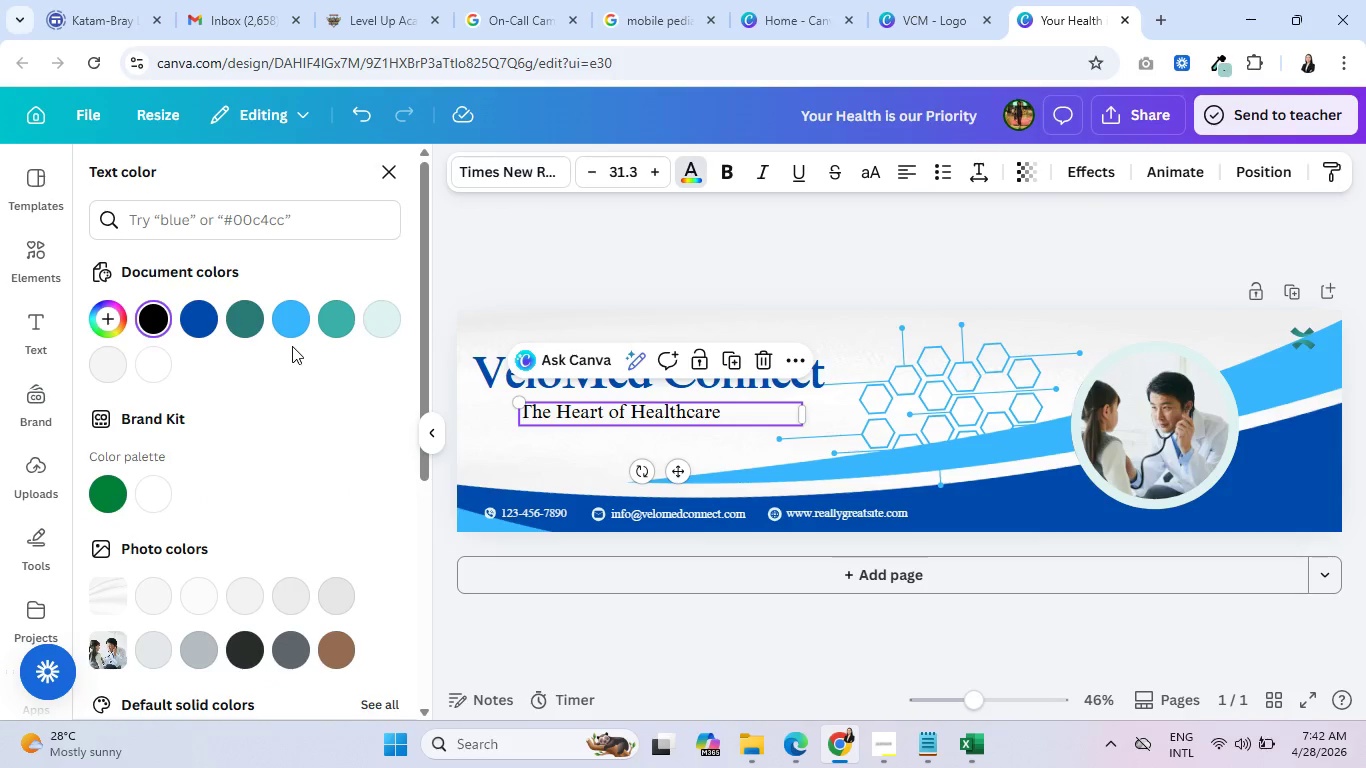 
left_click([283, 322])
 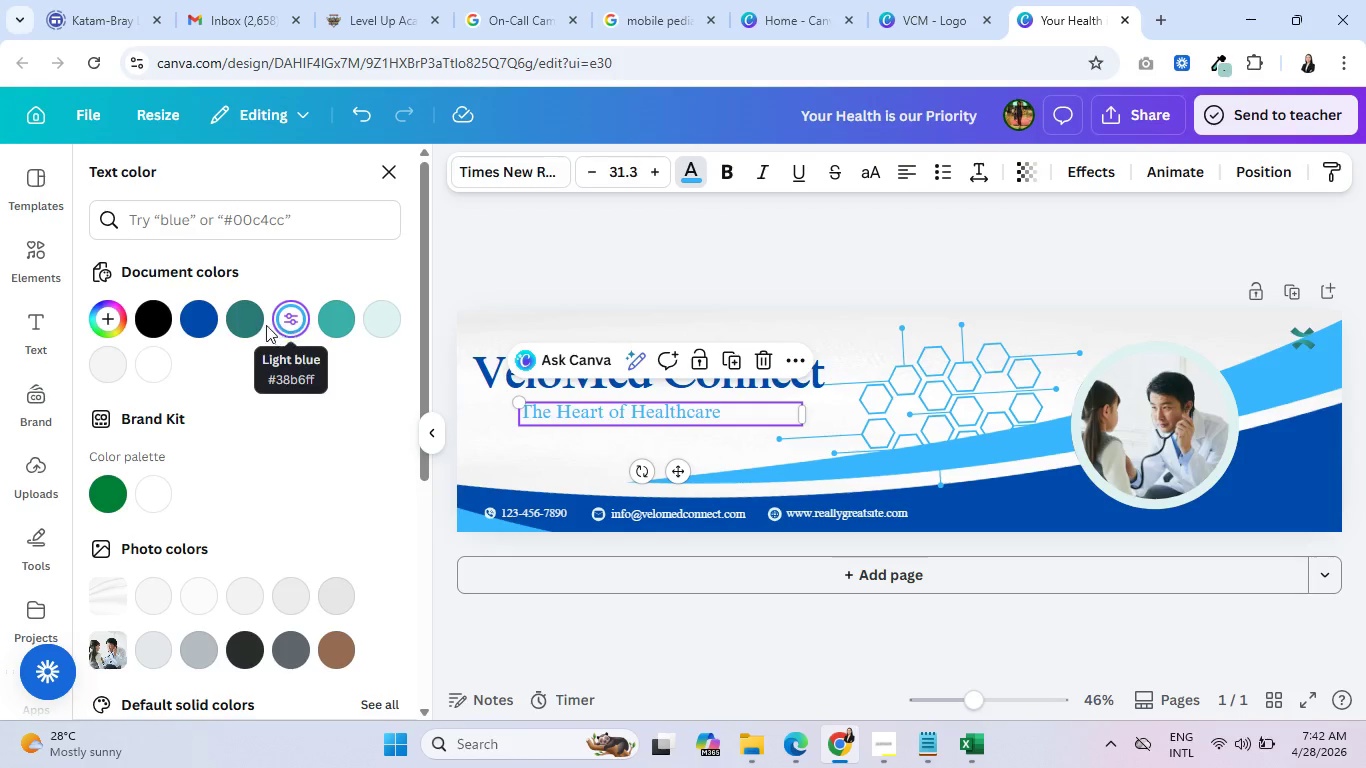 
left_click([250, 324])
 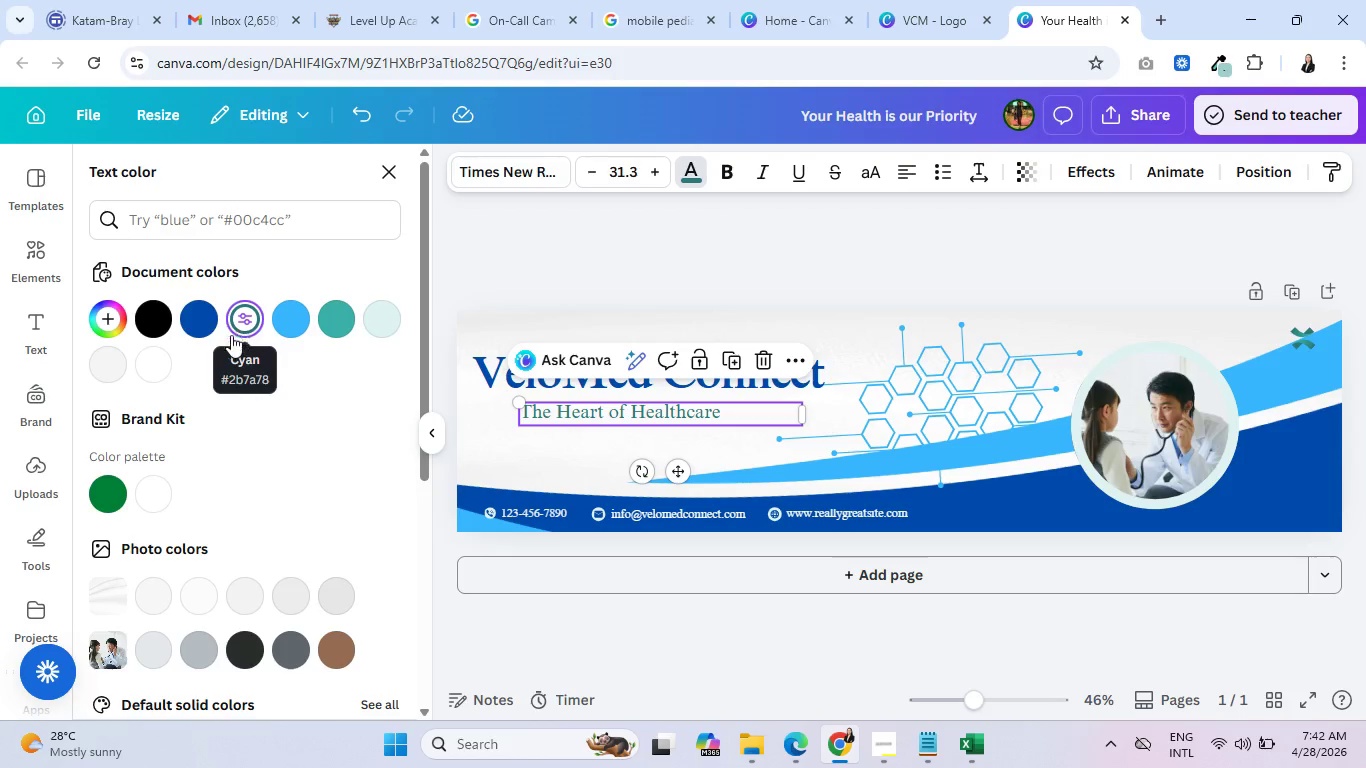 
left_click([148, 320])
 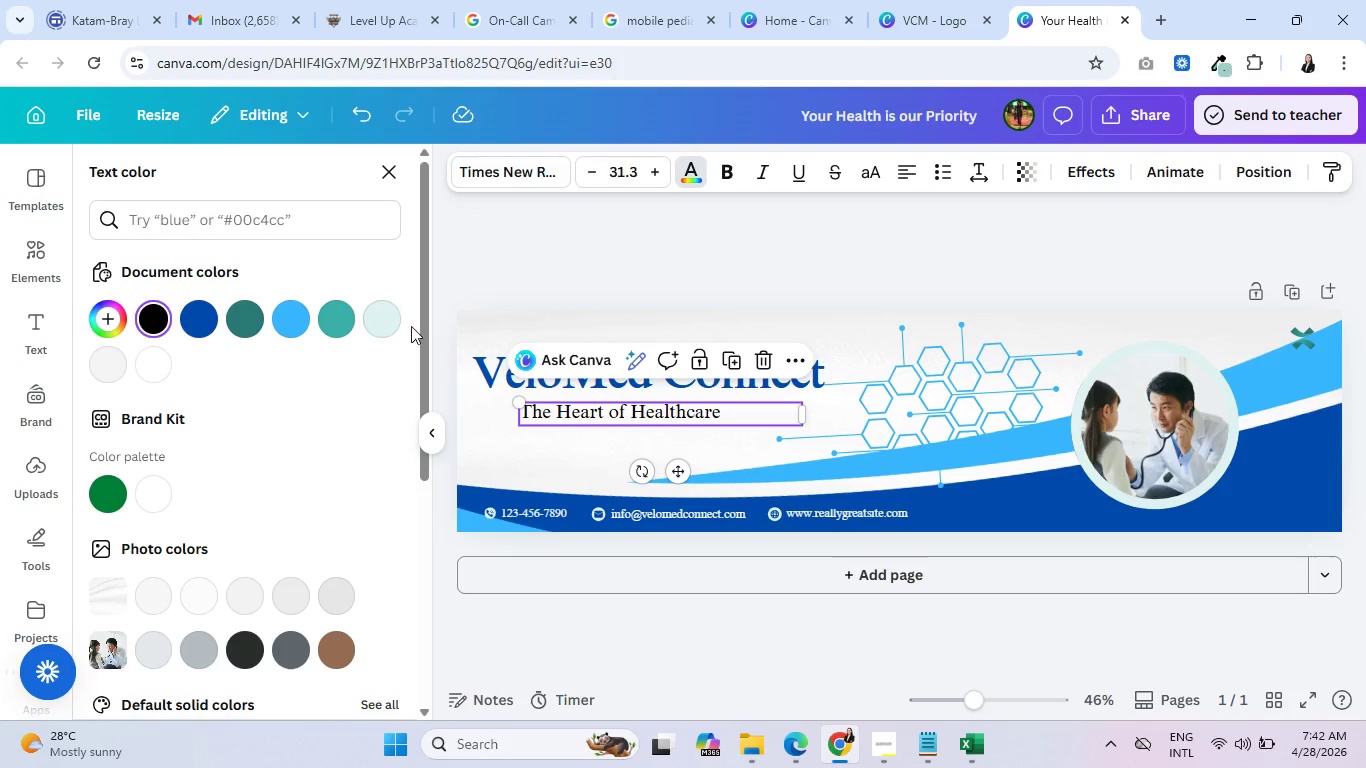 
left_click([387, 318])
 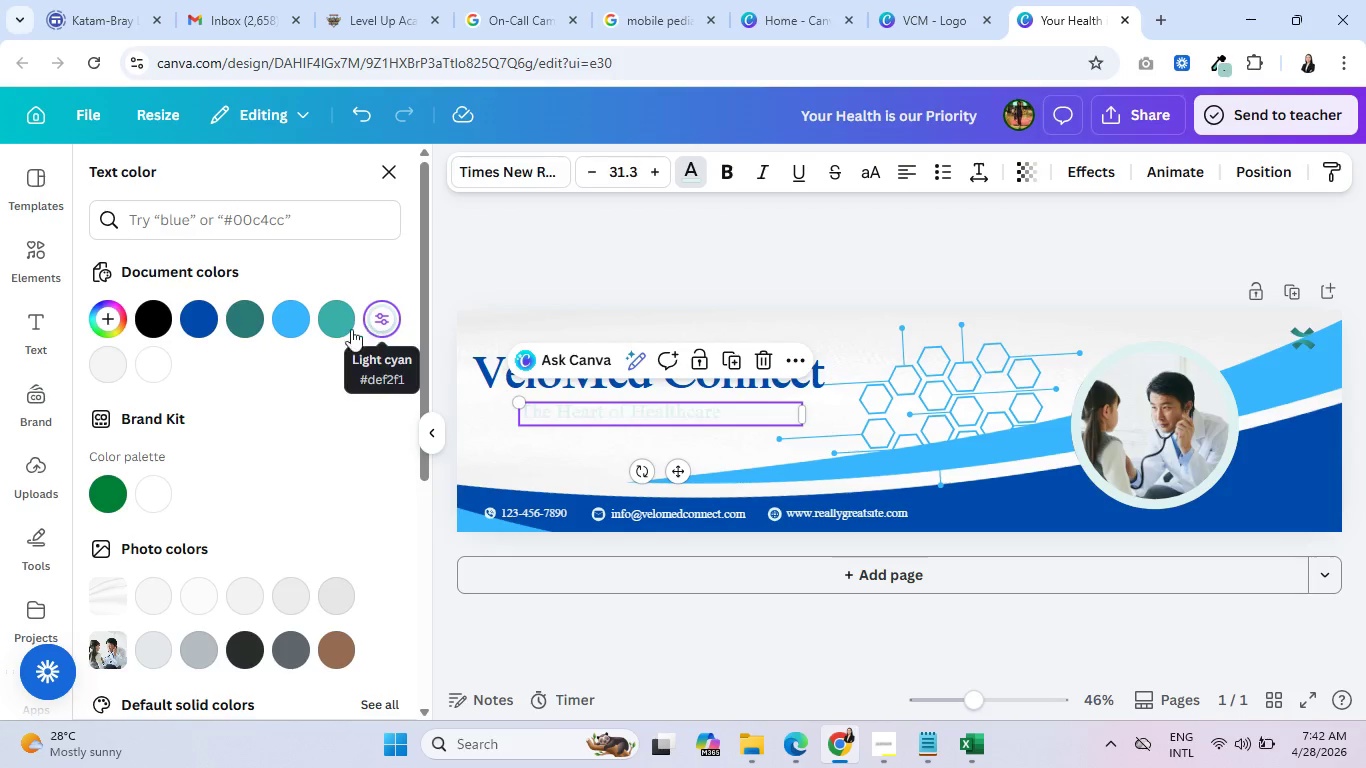 
mouse_move([319, 318])
 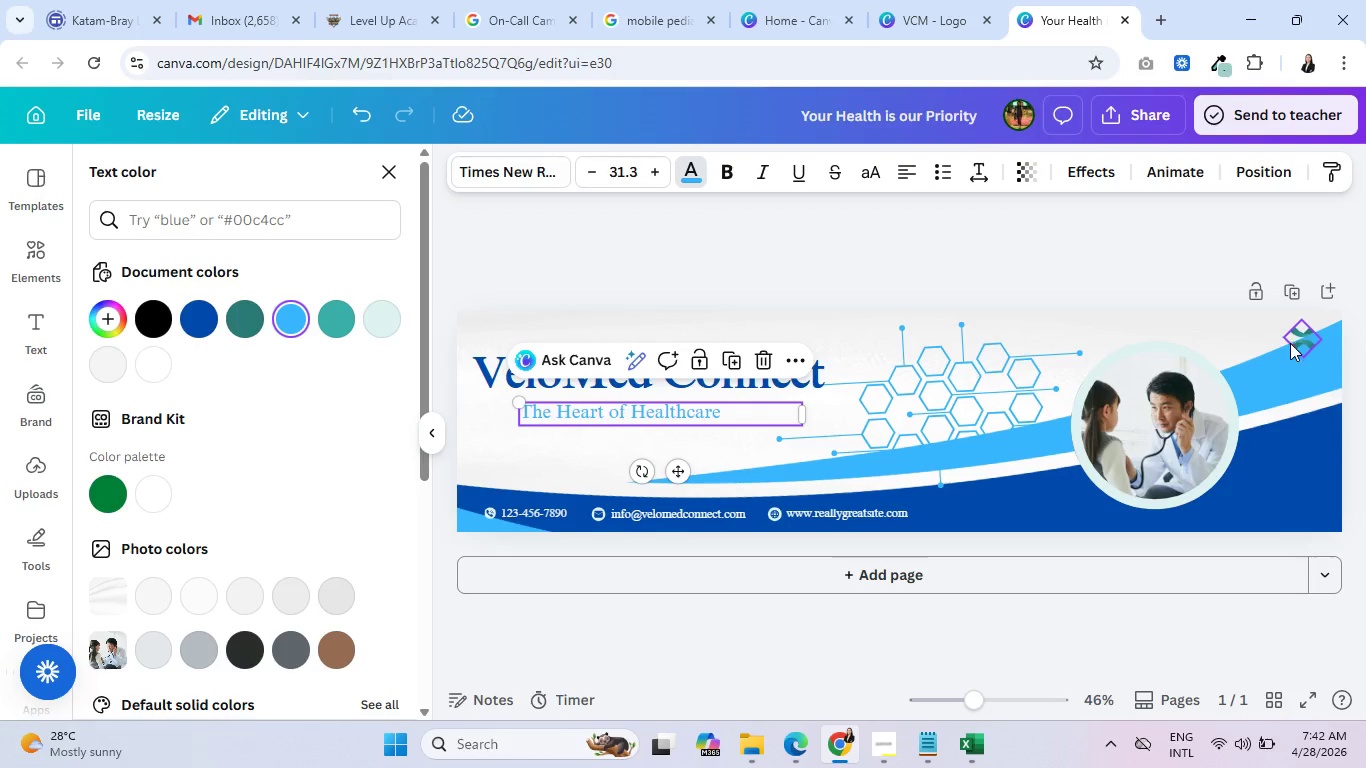 
left_click([1295, 343])
 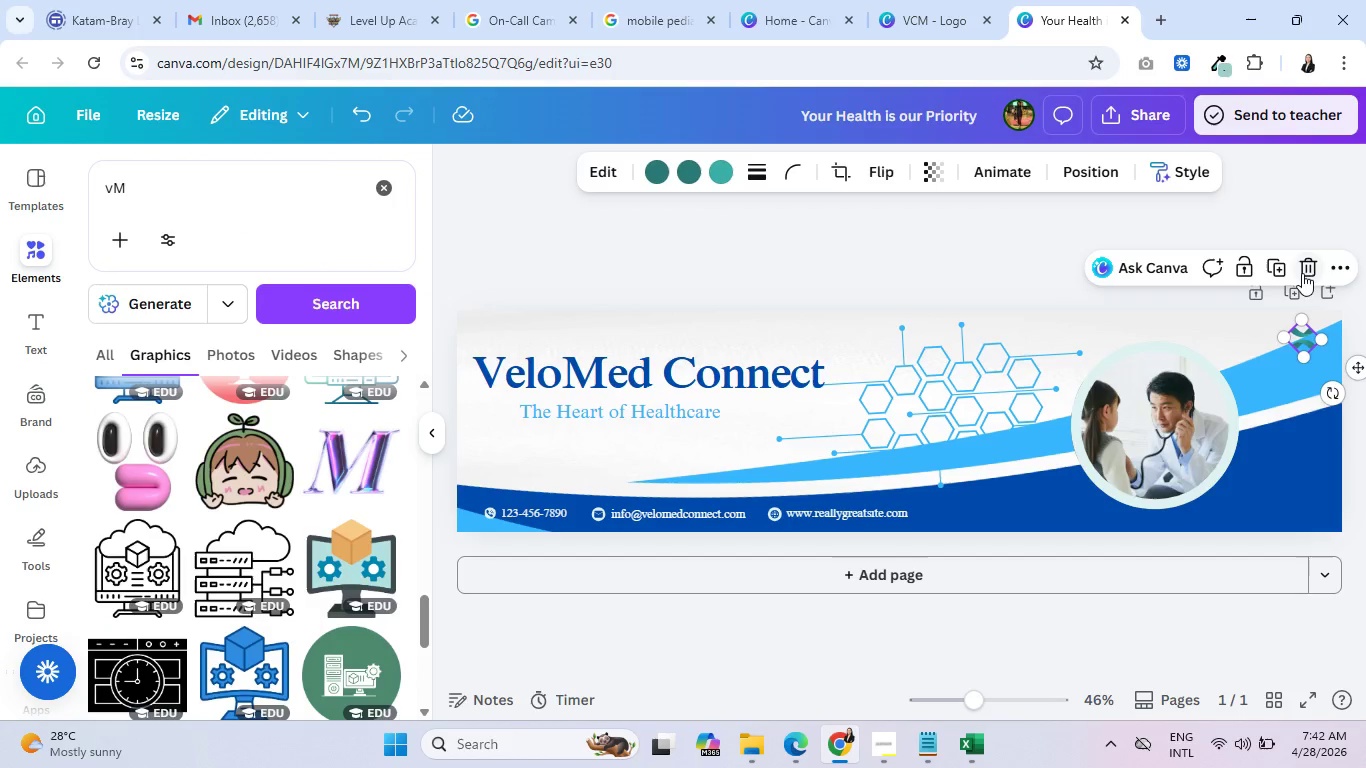 
left_click([1304, 266])
 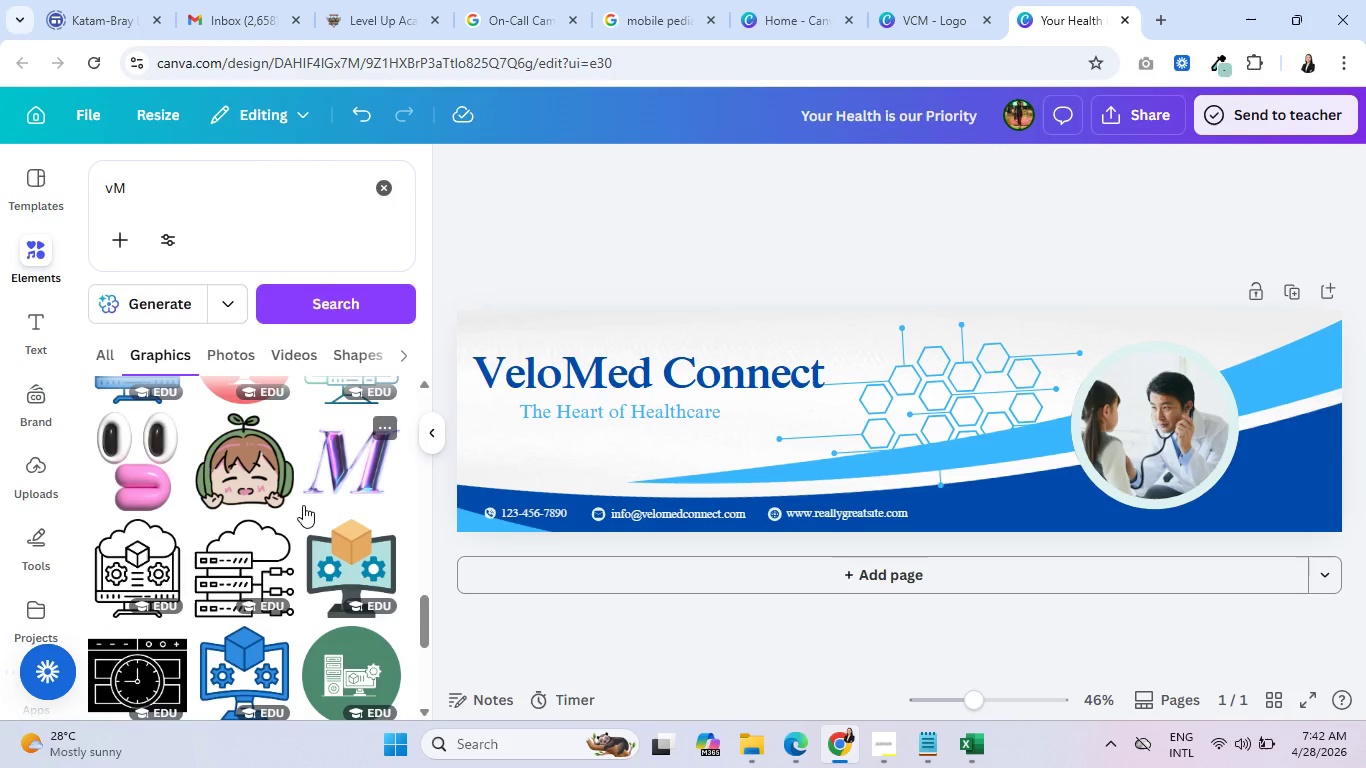 
wait(5.38)
 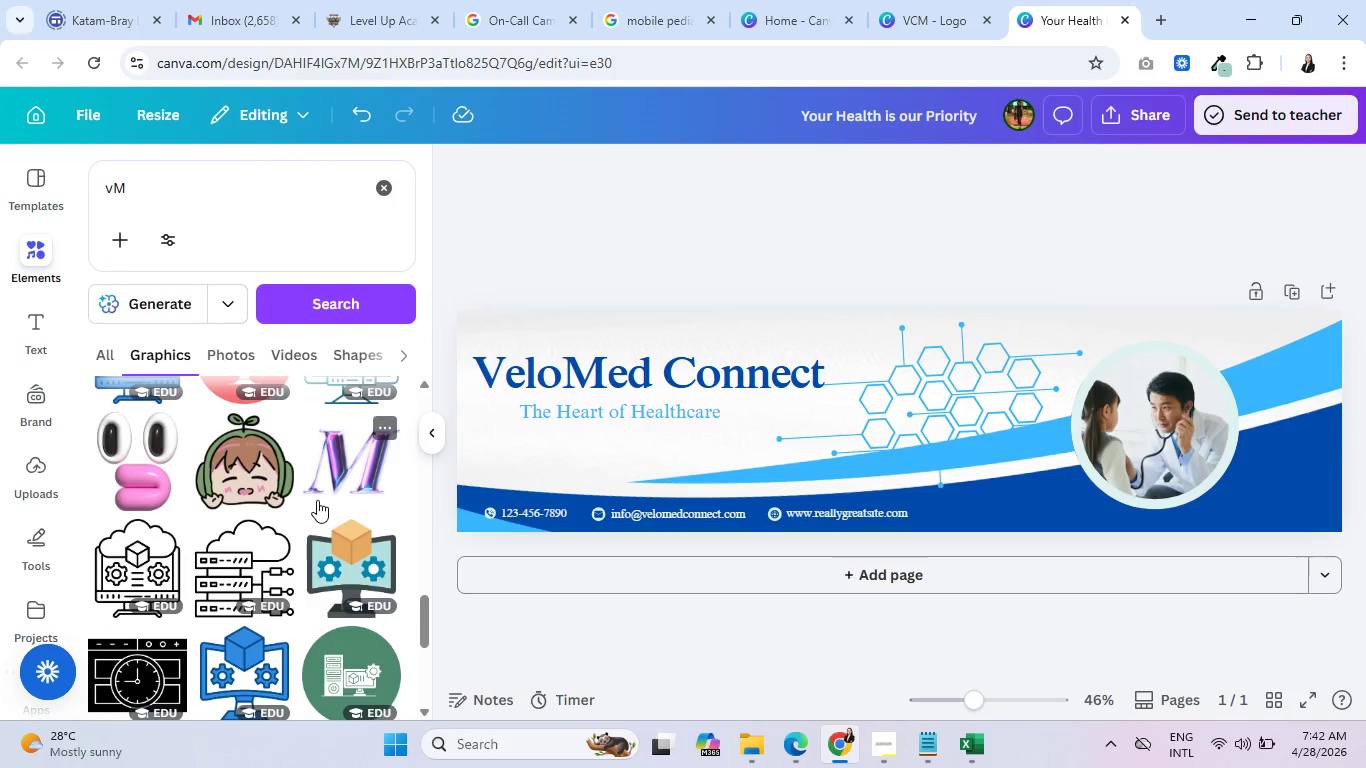 
left_click([963, 406])
 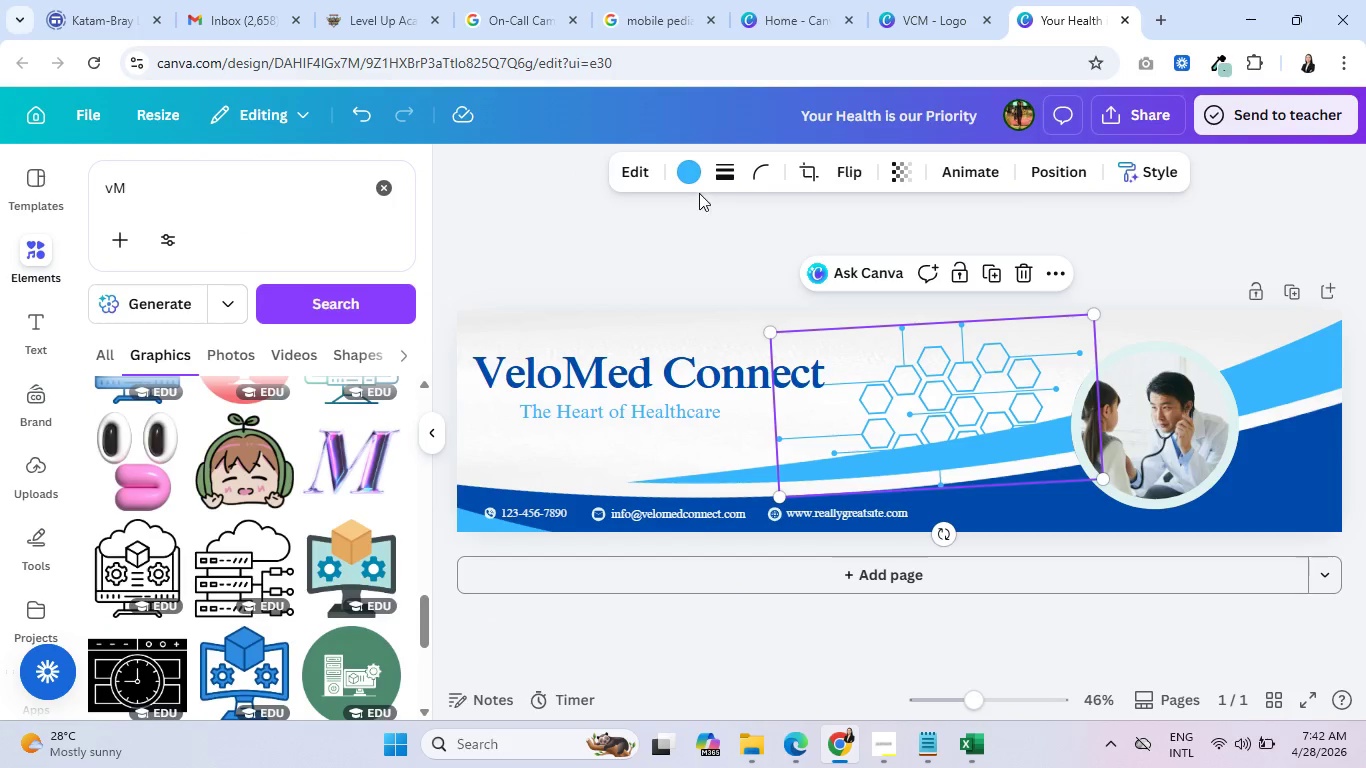 
left_click([691, 183])
 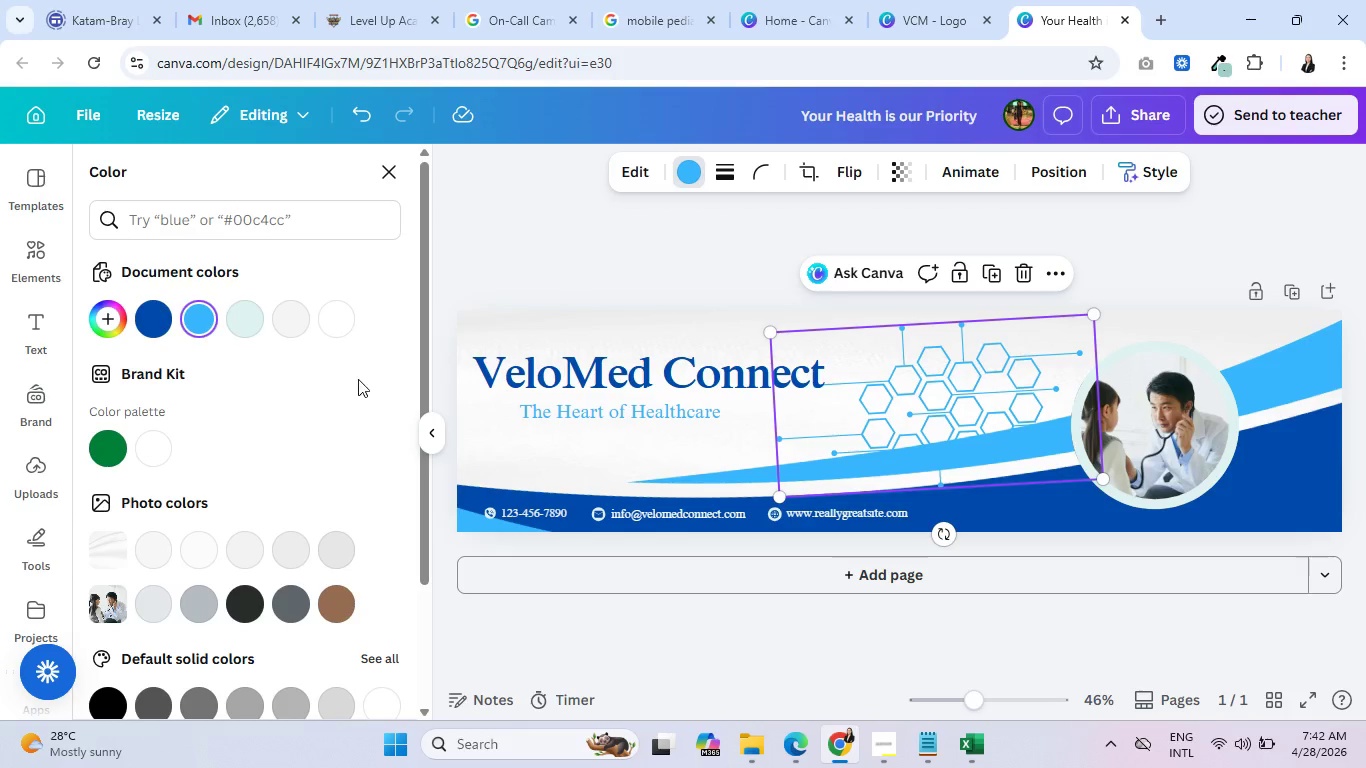 
scroll: coordinate [158, 528], scroll_direction: down, amount: 5.0
 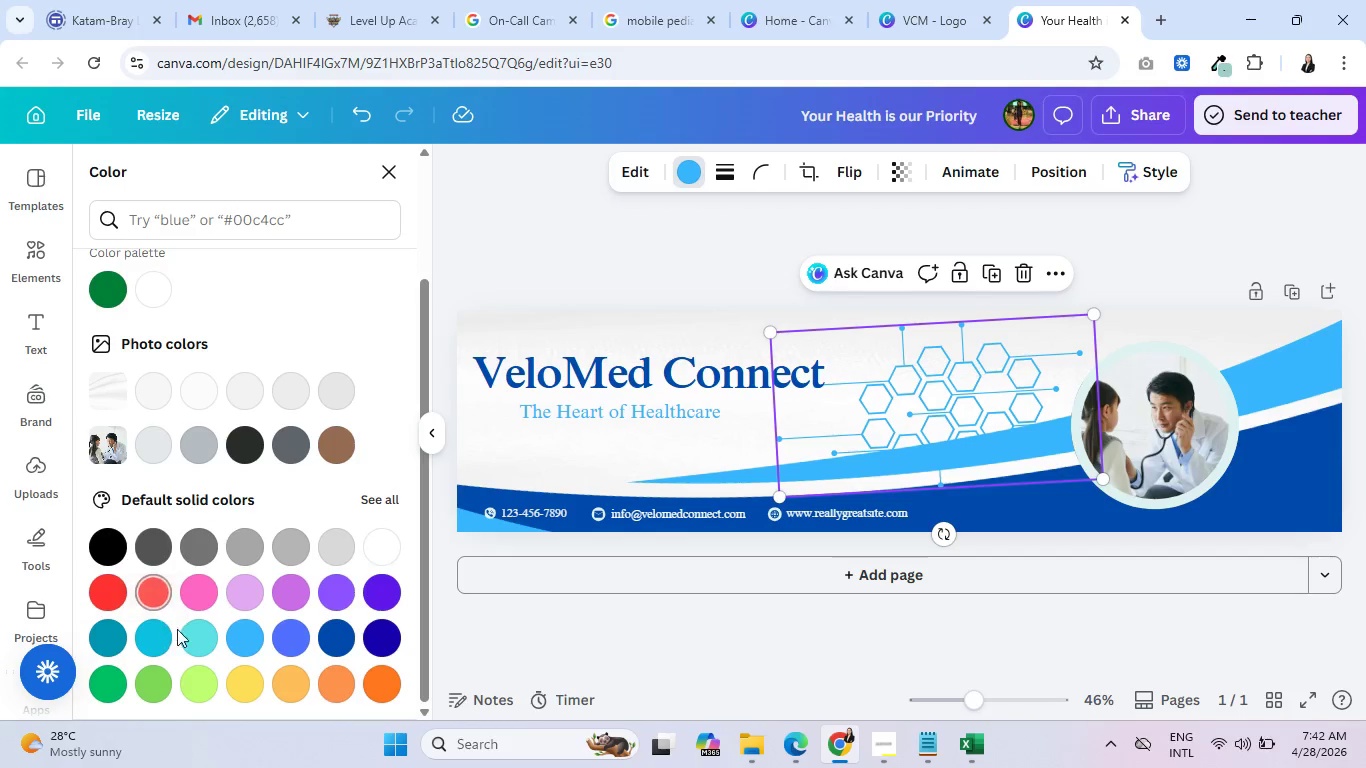 
left_click([190, 635])
 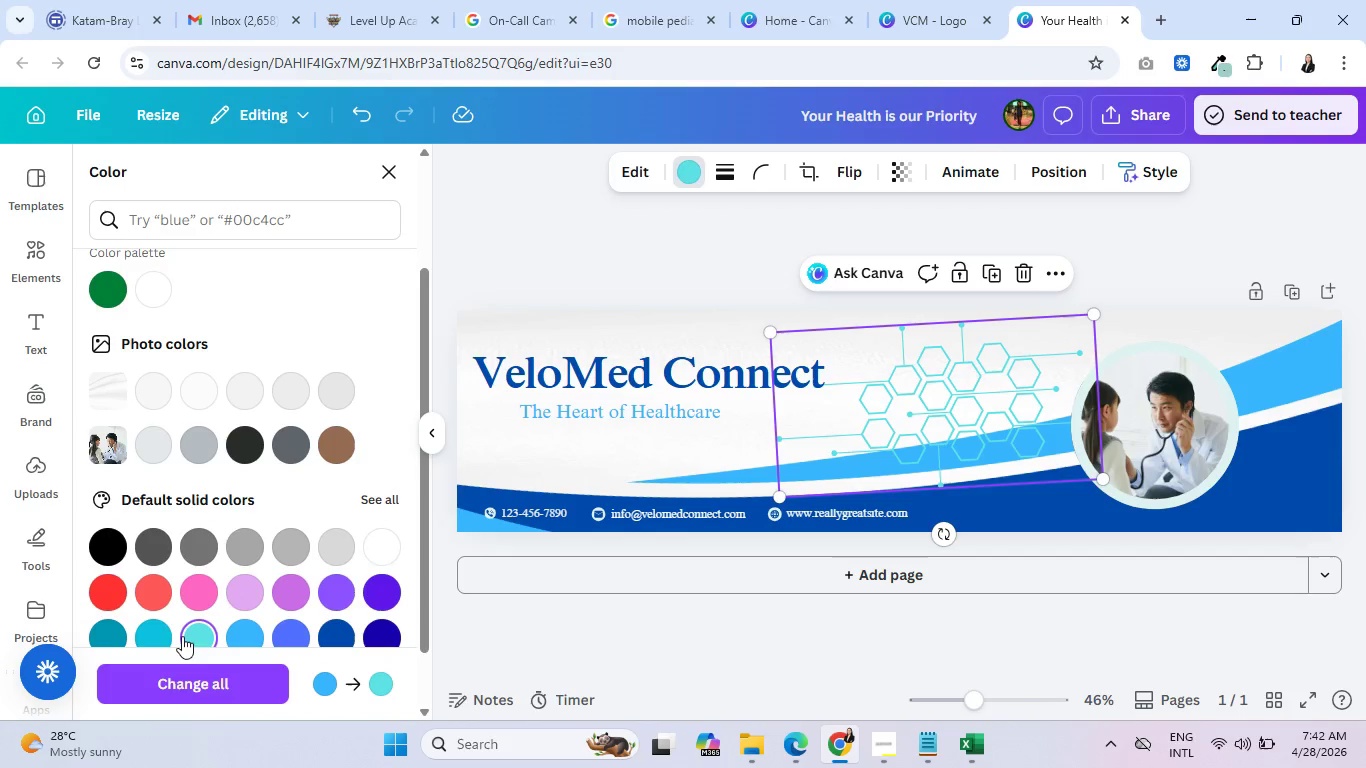 
left_click([157, 629])
 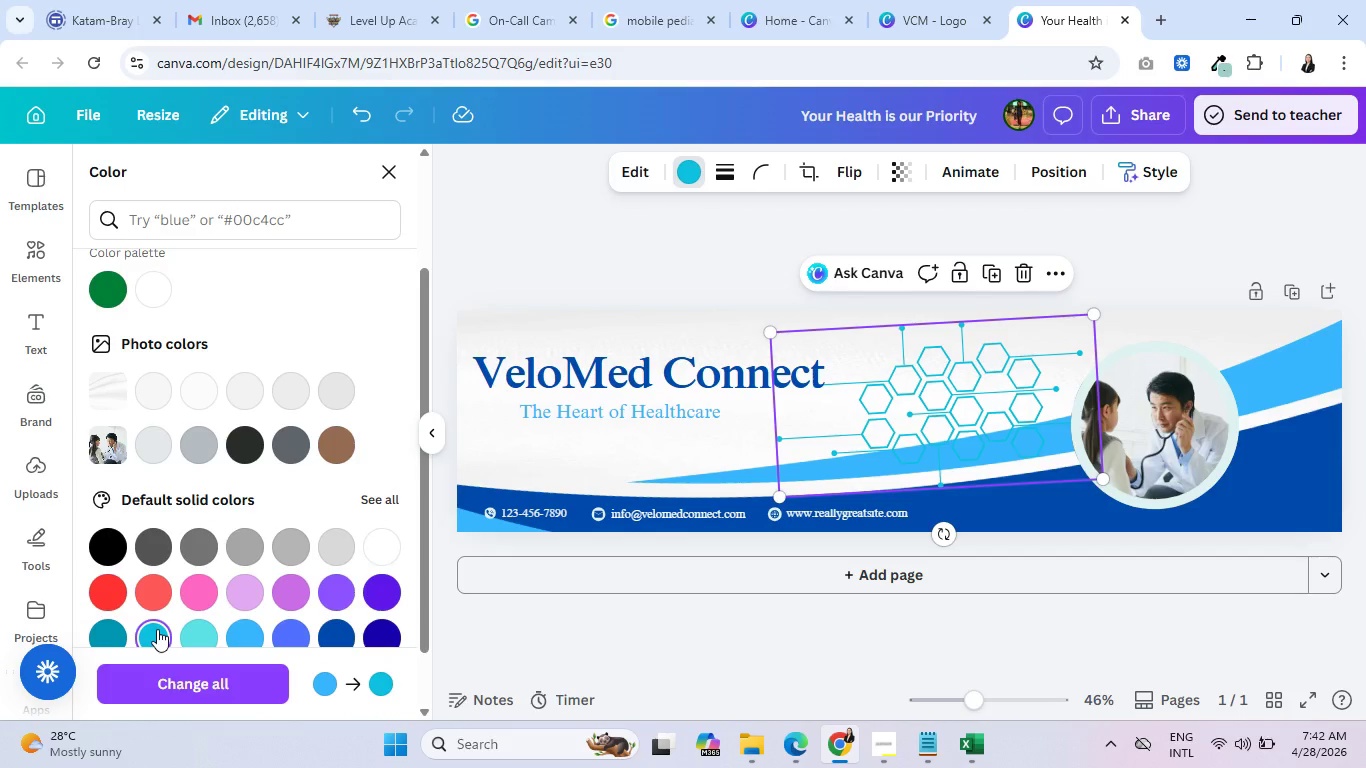 
left_click([186, 632])
 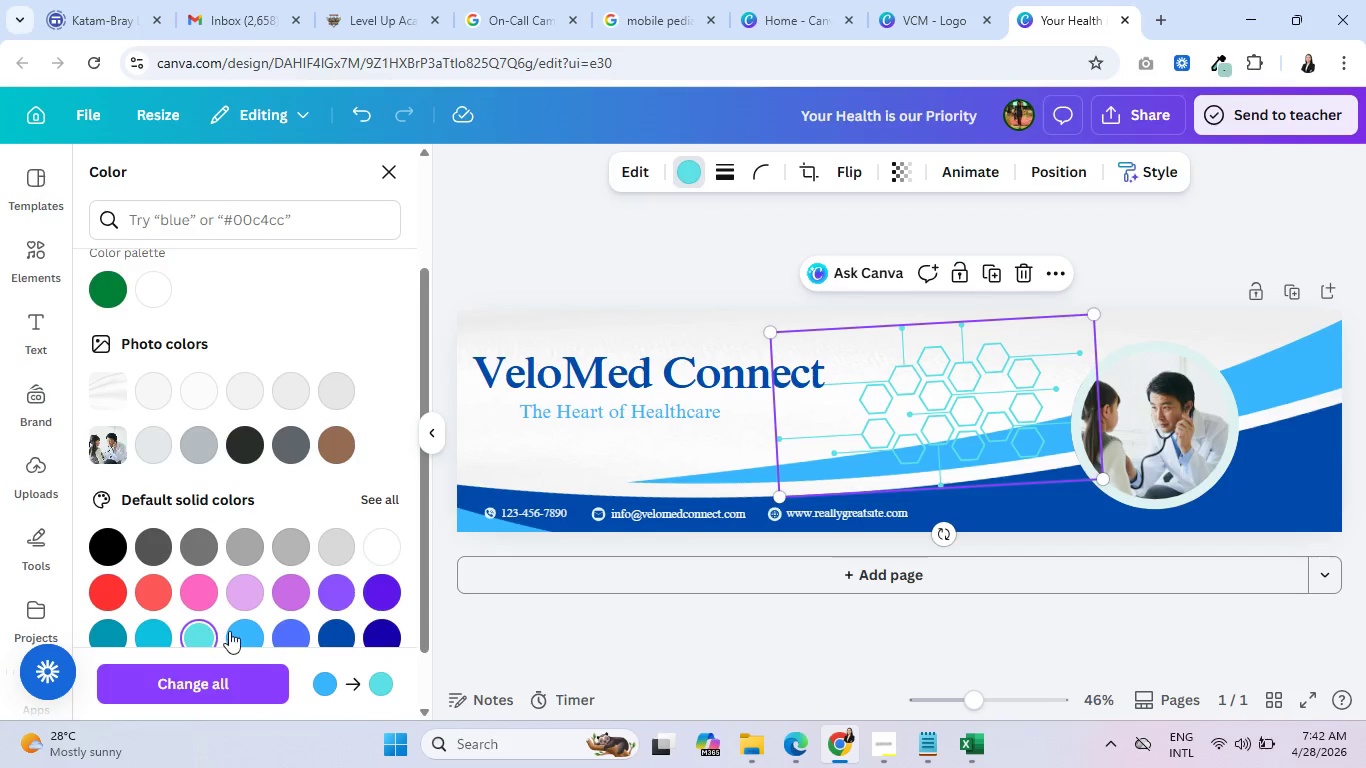 
left_click([241, 633])
 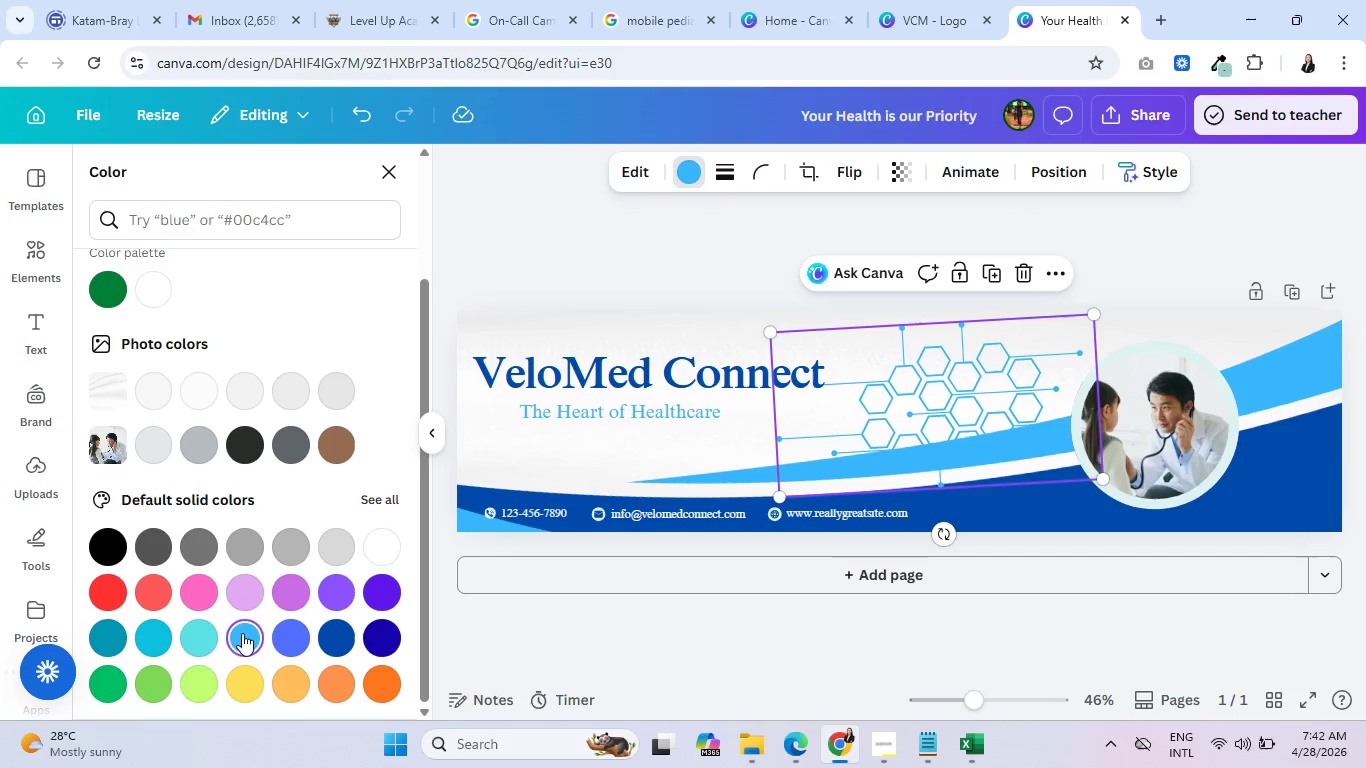 
left_click([152, 627])
 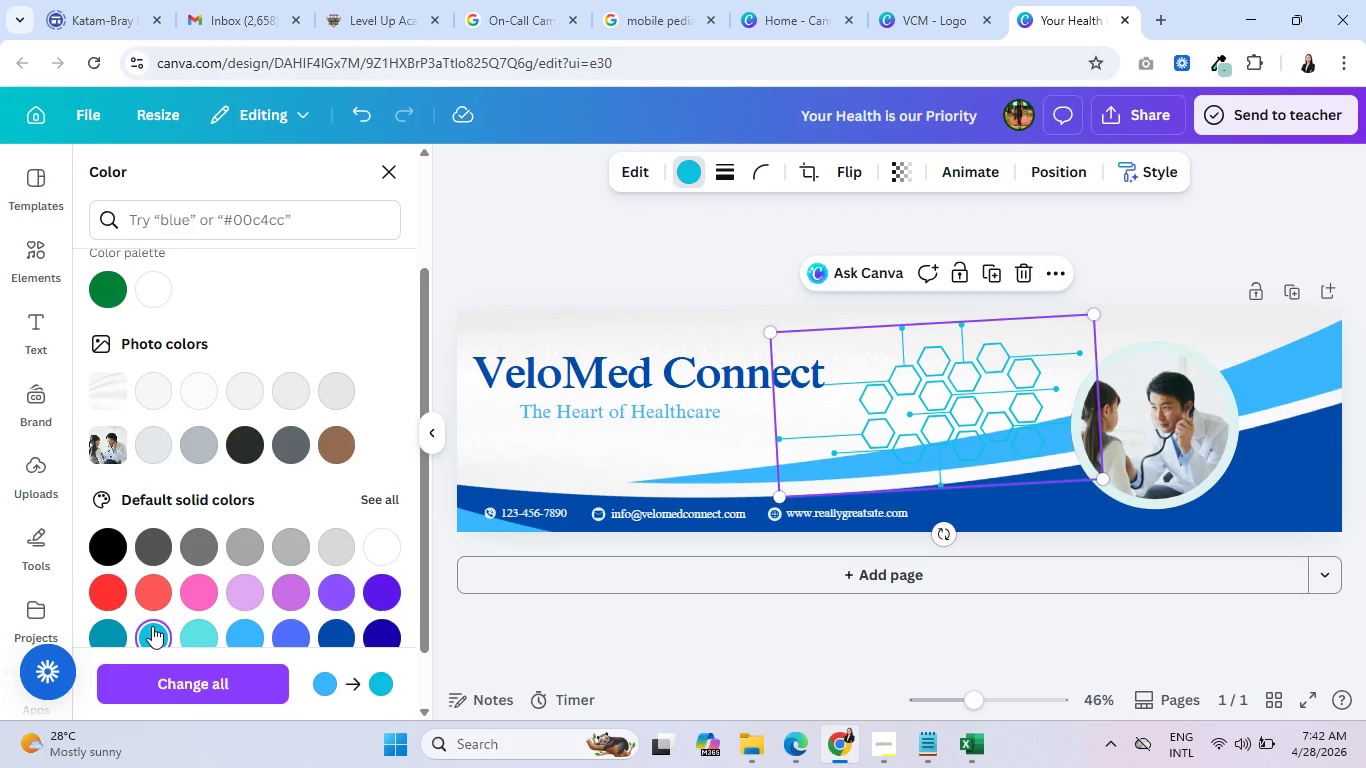 
mouse_move([187, 595])
 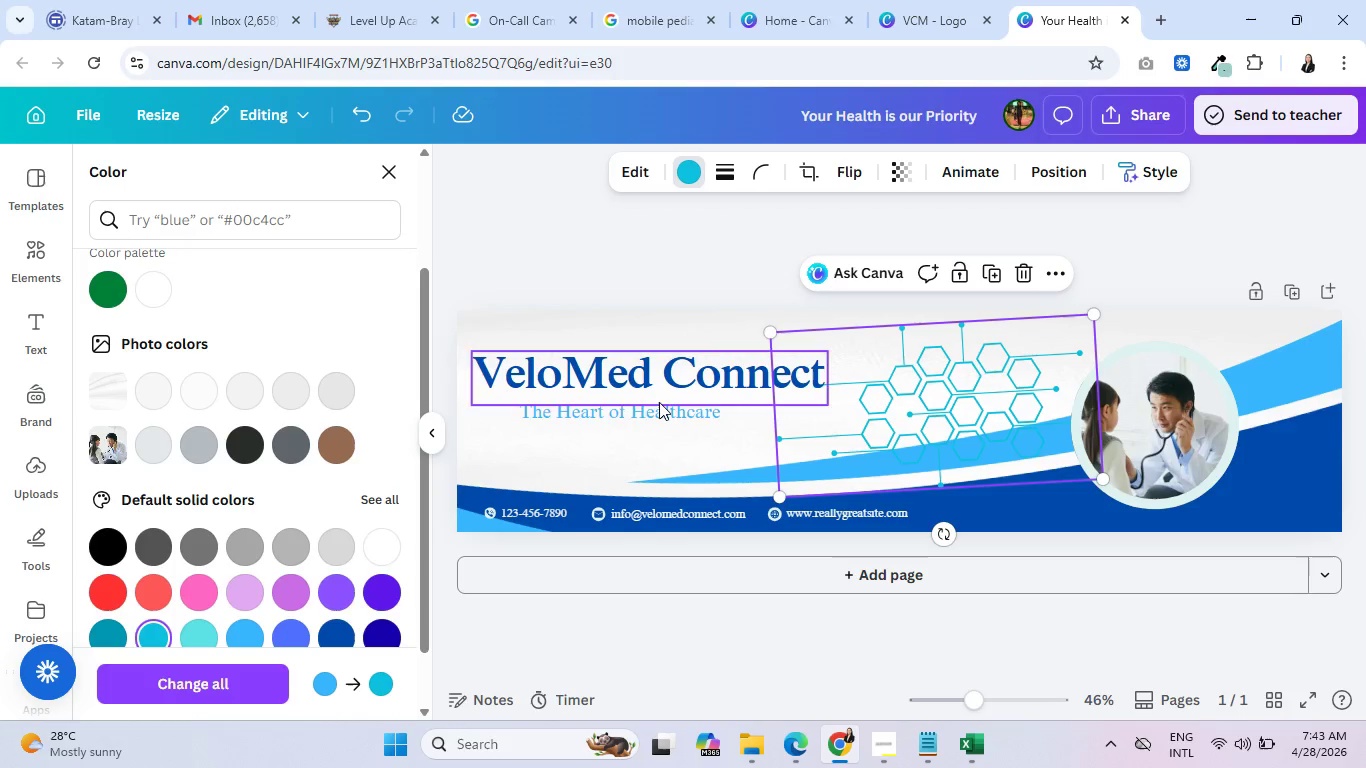 
wait(6.27)
 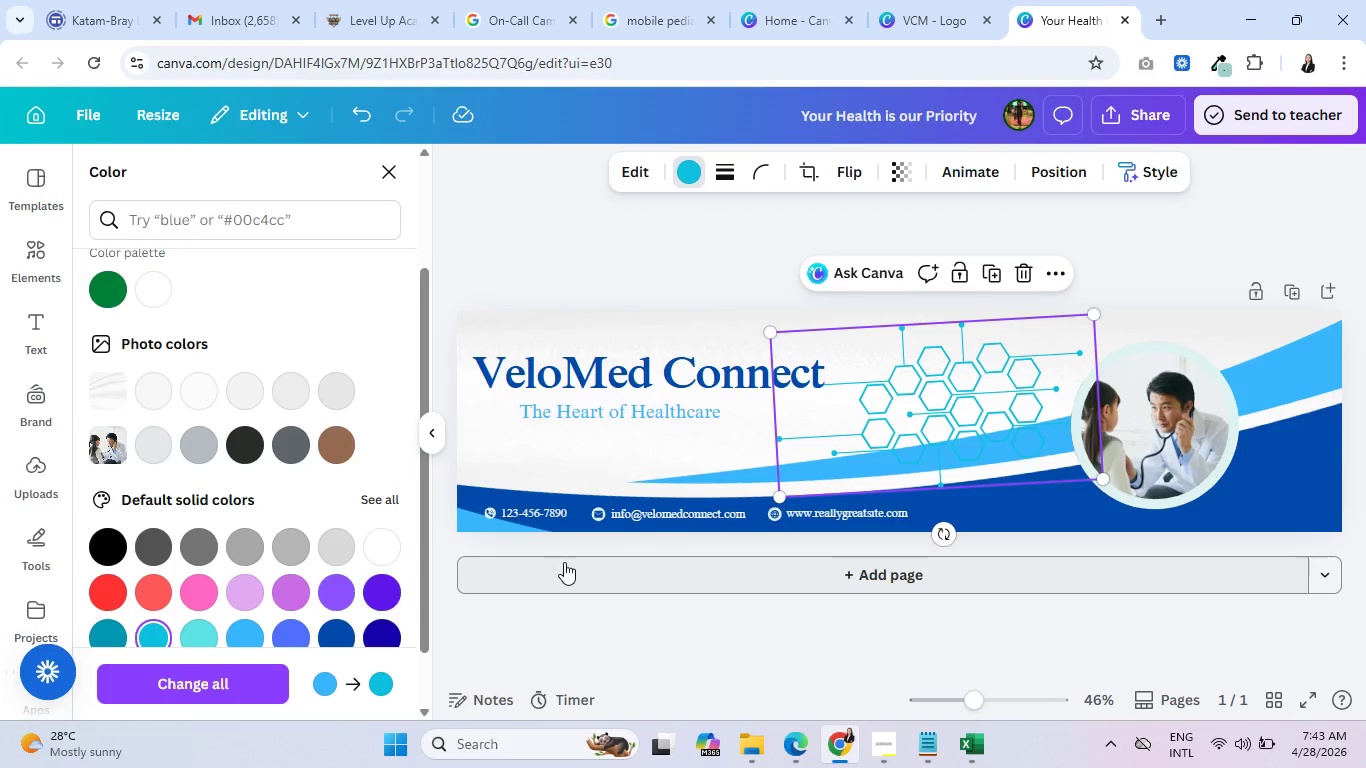 
left_click([917, 0])
 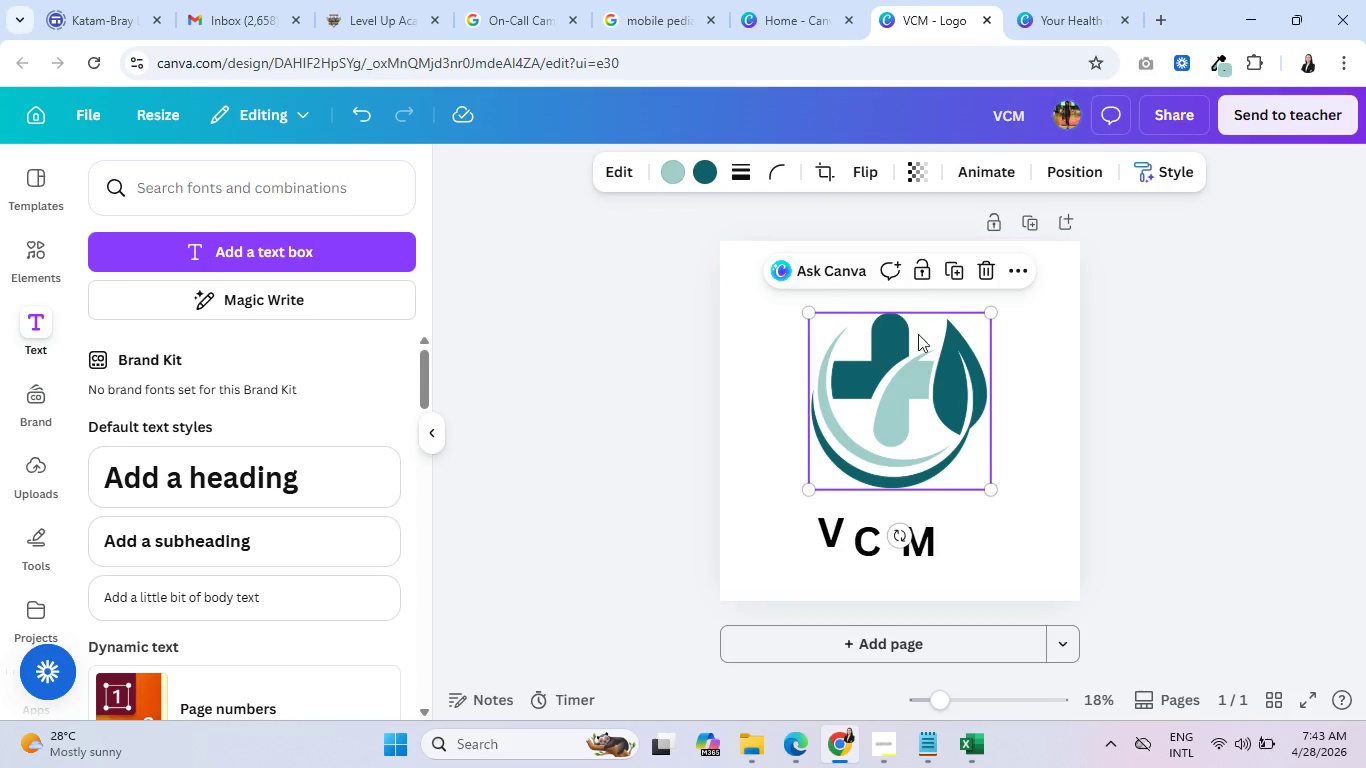 
left_click([887, 342])
 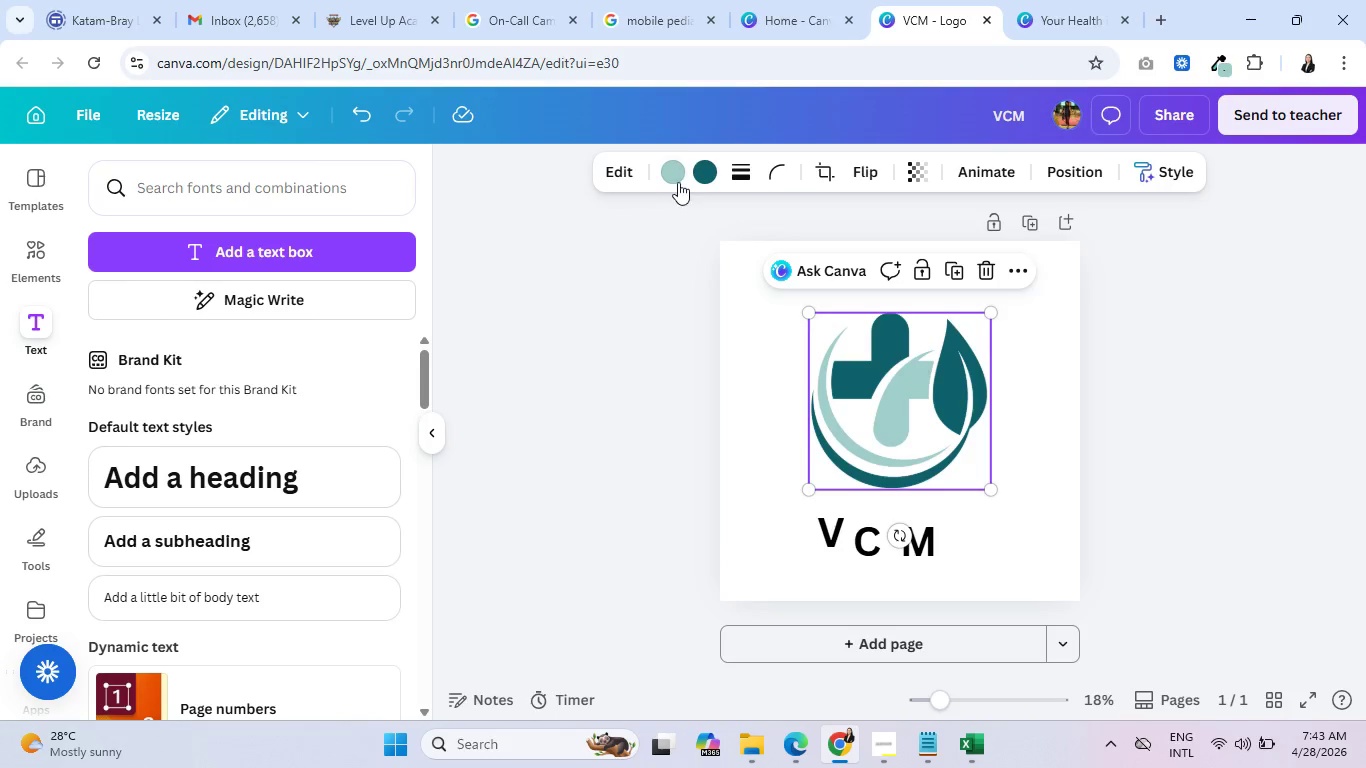 
left_click([669, 175])
 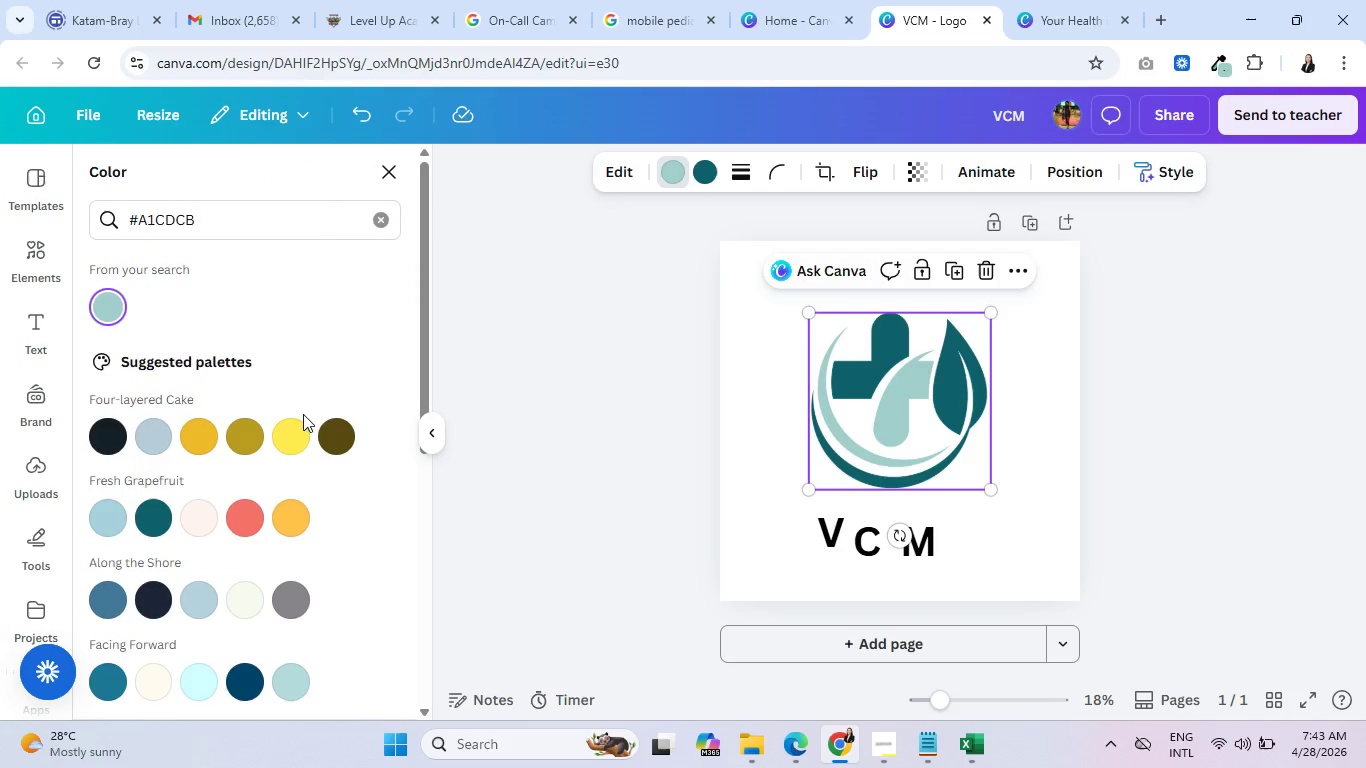 
scroll: coordinate [284, 500], scroll_direction: down, amount: 12.0
 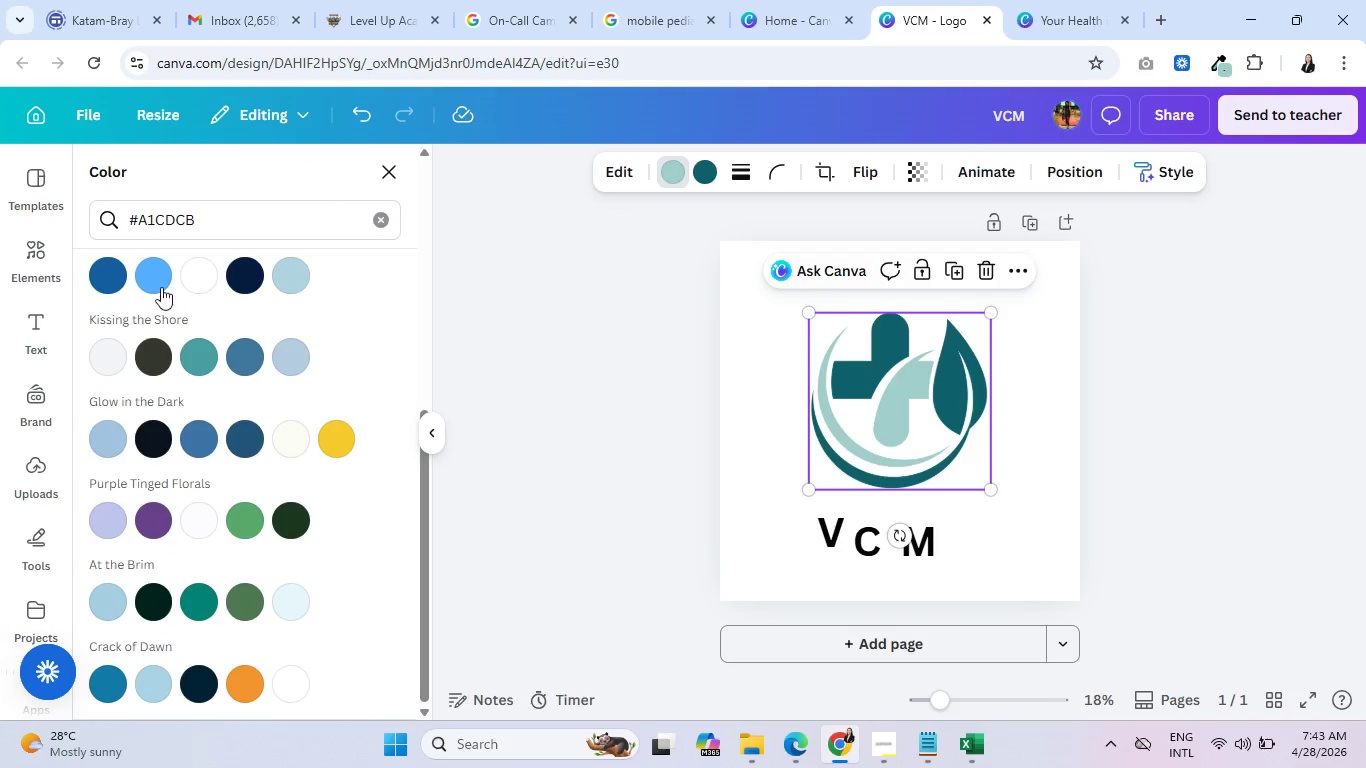 
left_click([111, 272])
 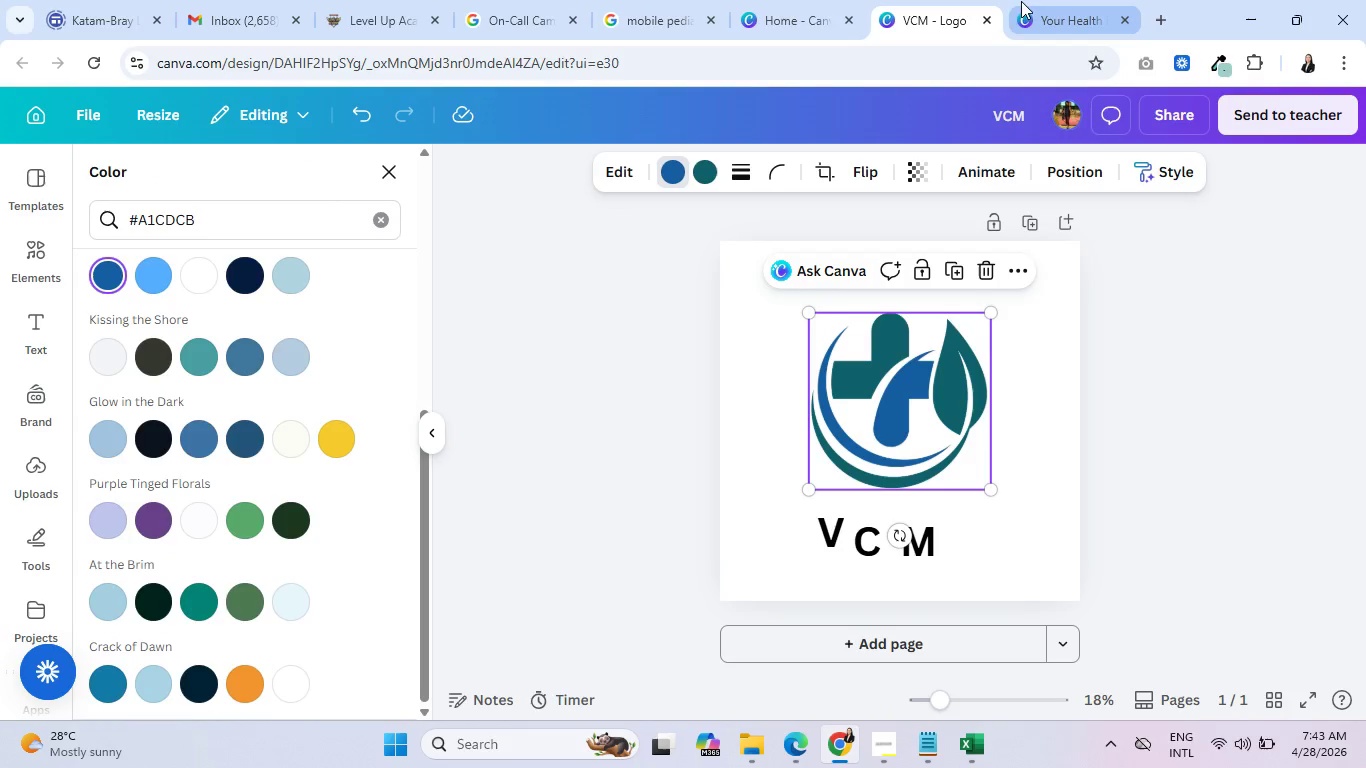 
left_click([1034, 4])
 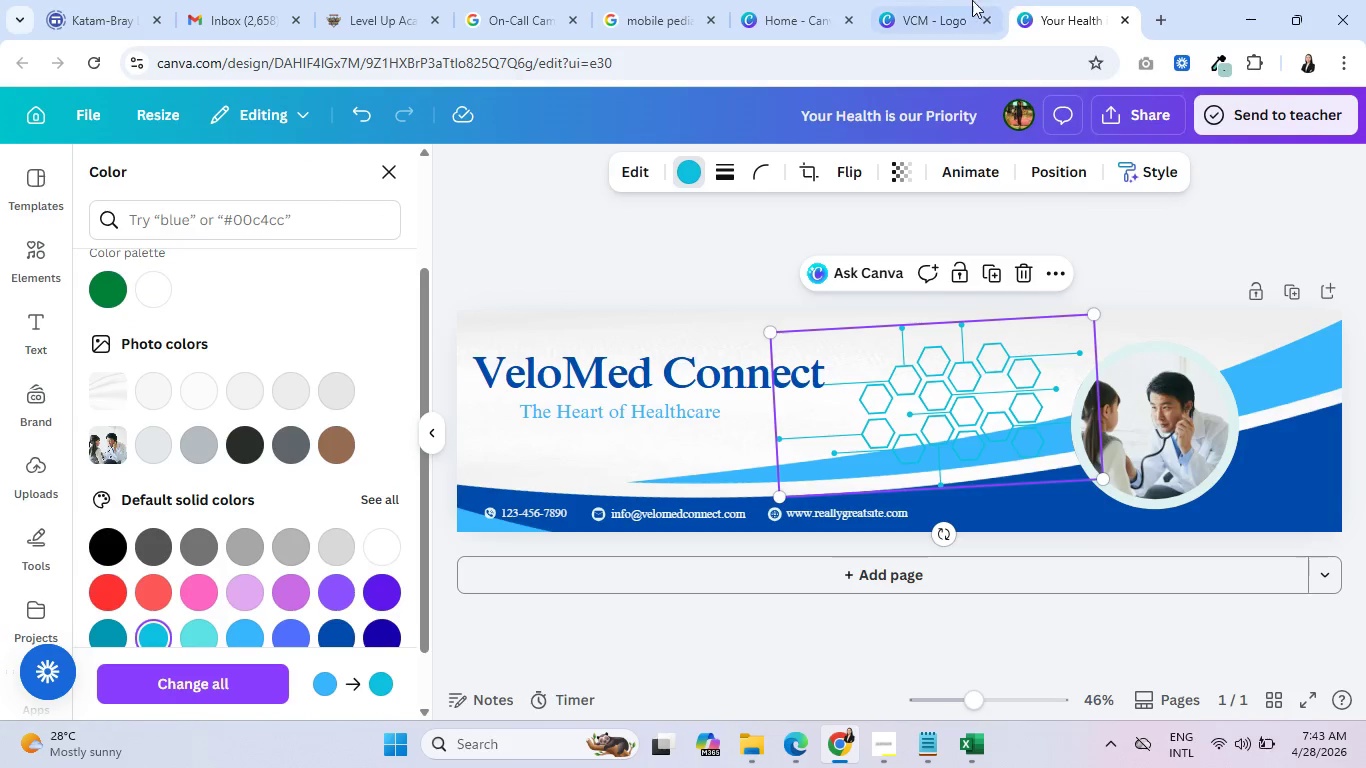 
left_click([941, 0])
 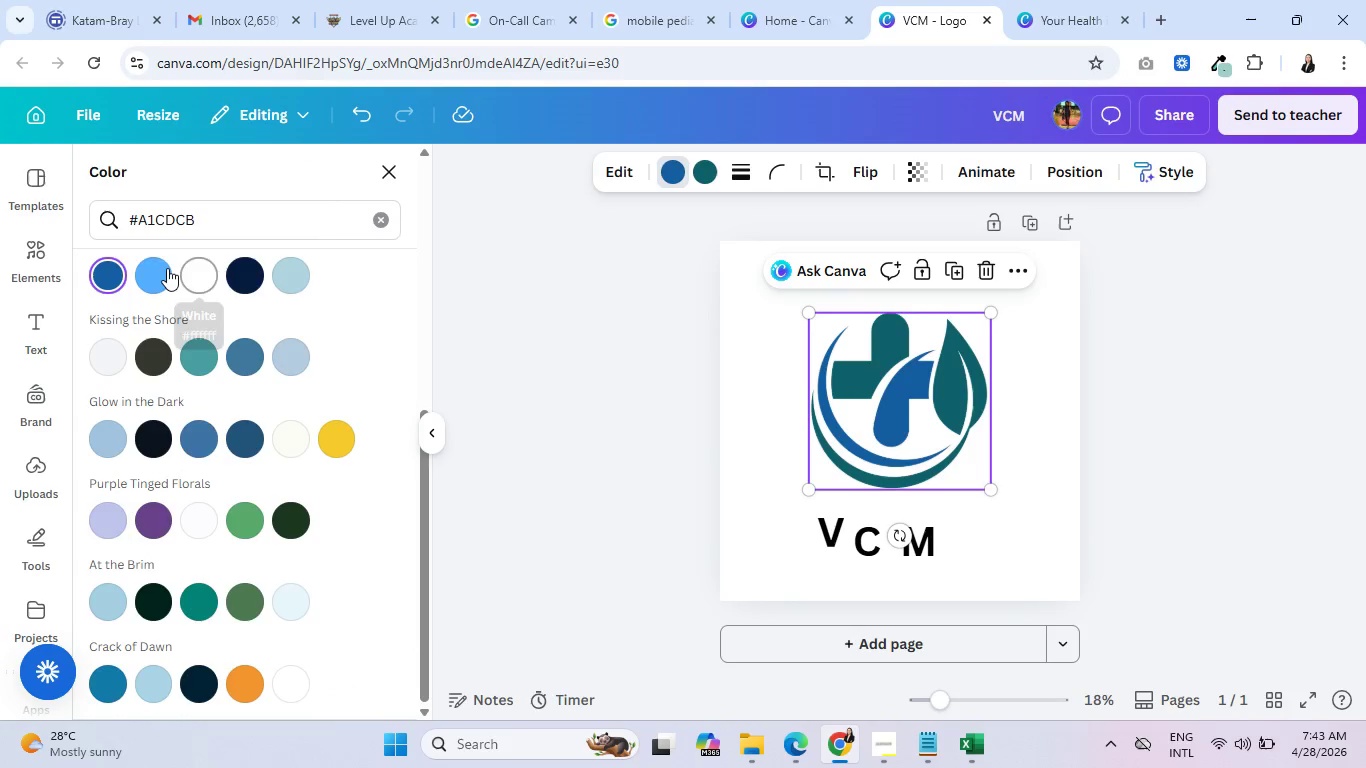 
left_click([156, 268])
 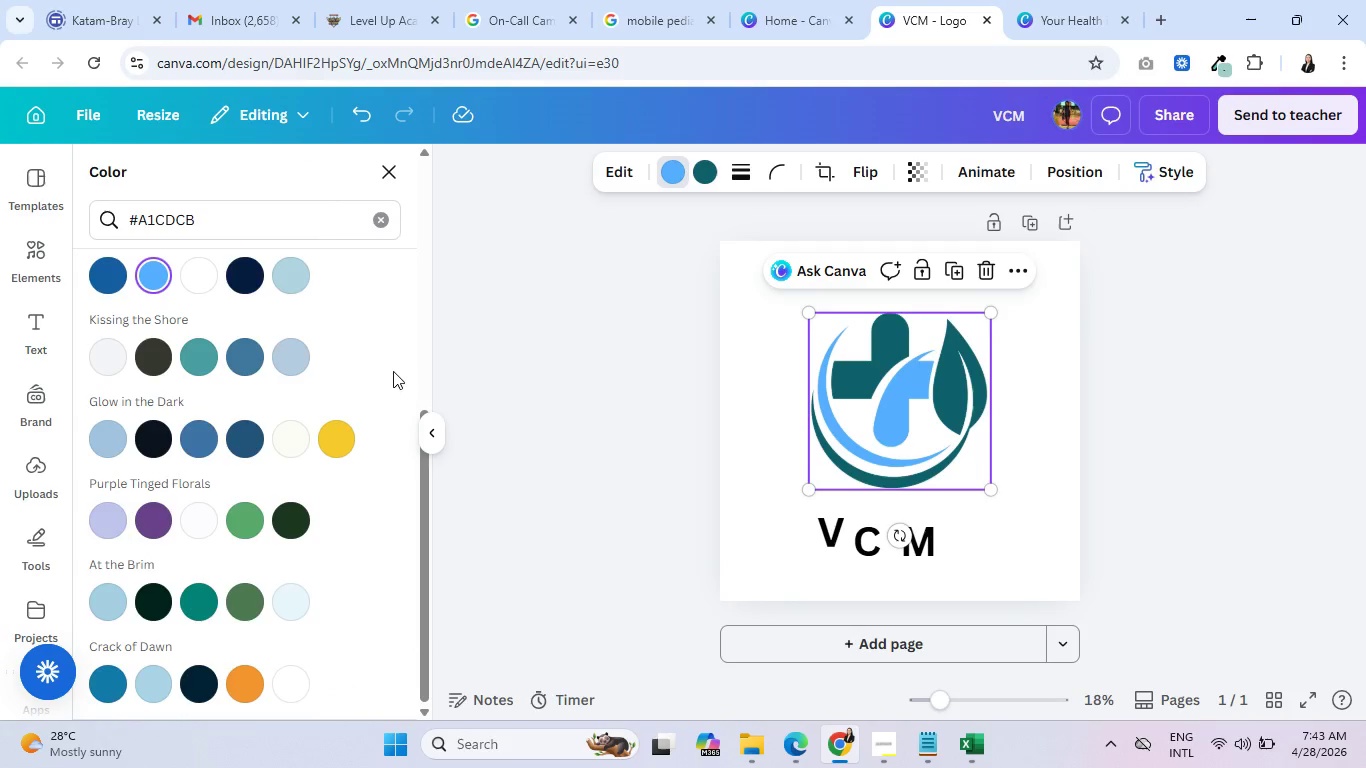 
scroll: coordinate [218, 482], scroll_direction: down, amount: 1.0
 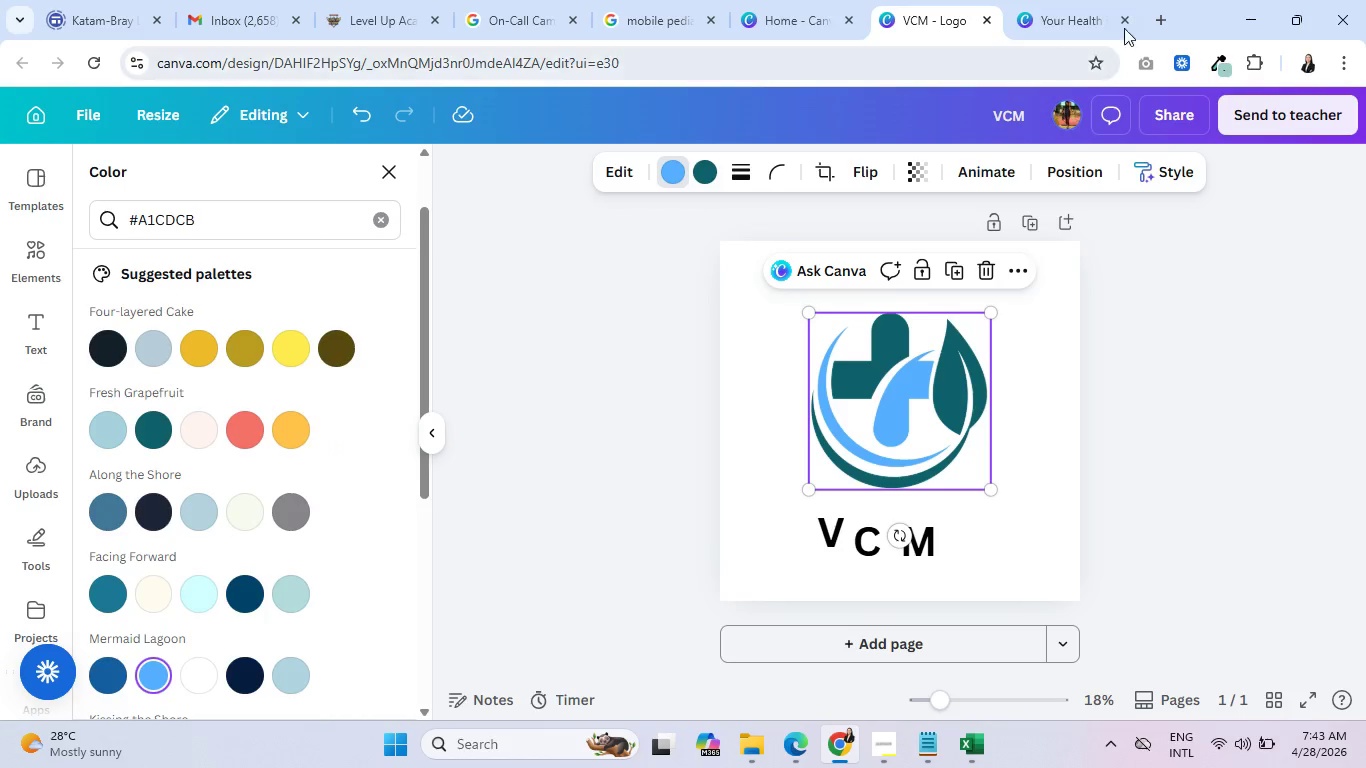 
left_click([1071, 0])
 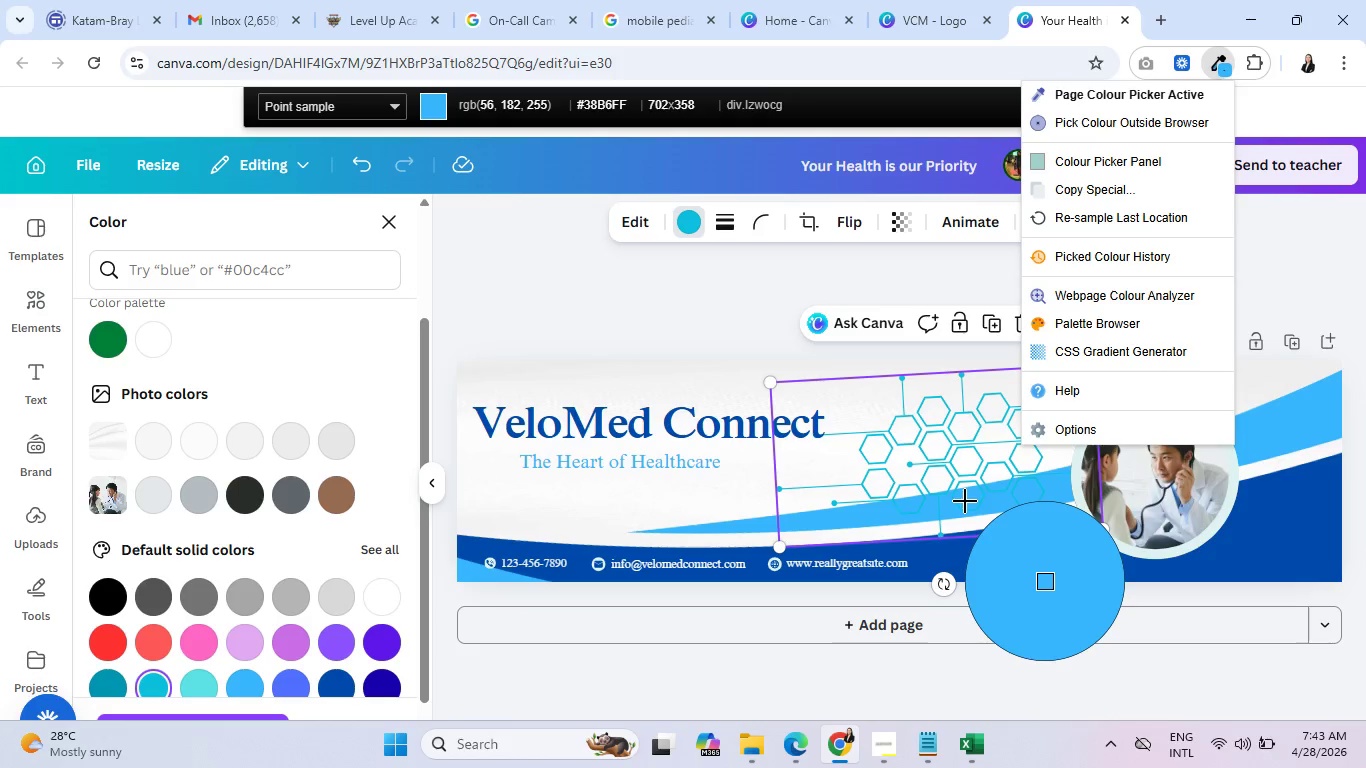 
left_click([965, 501])
 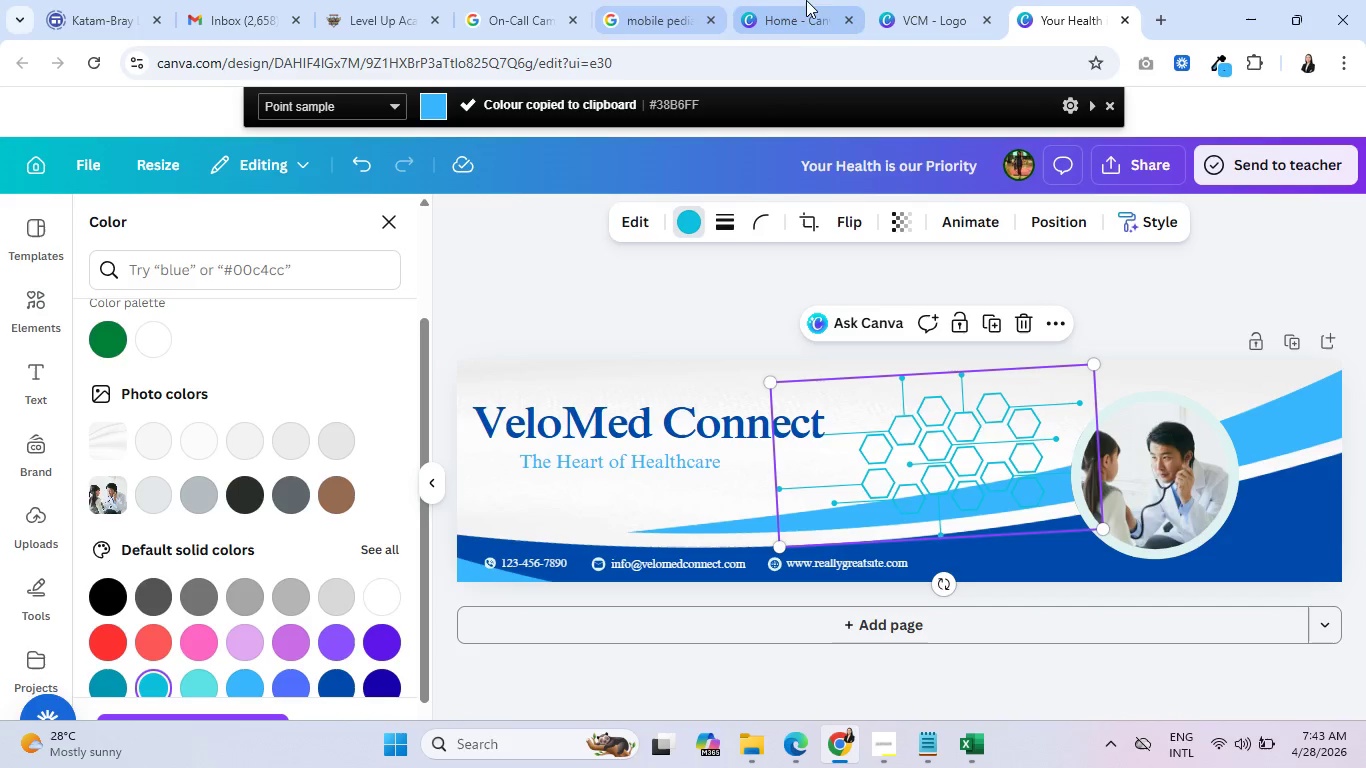 
left_click([918, 0])
 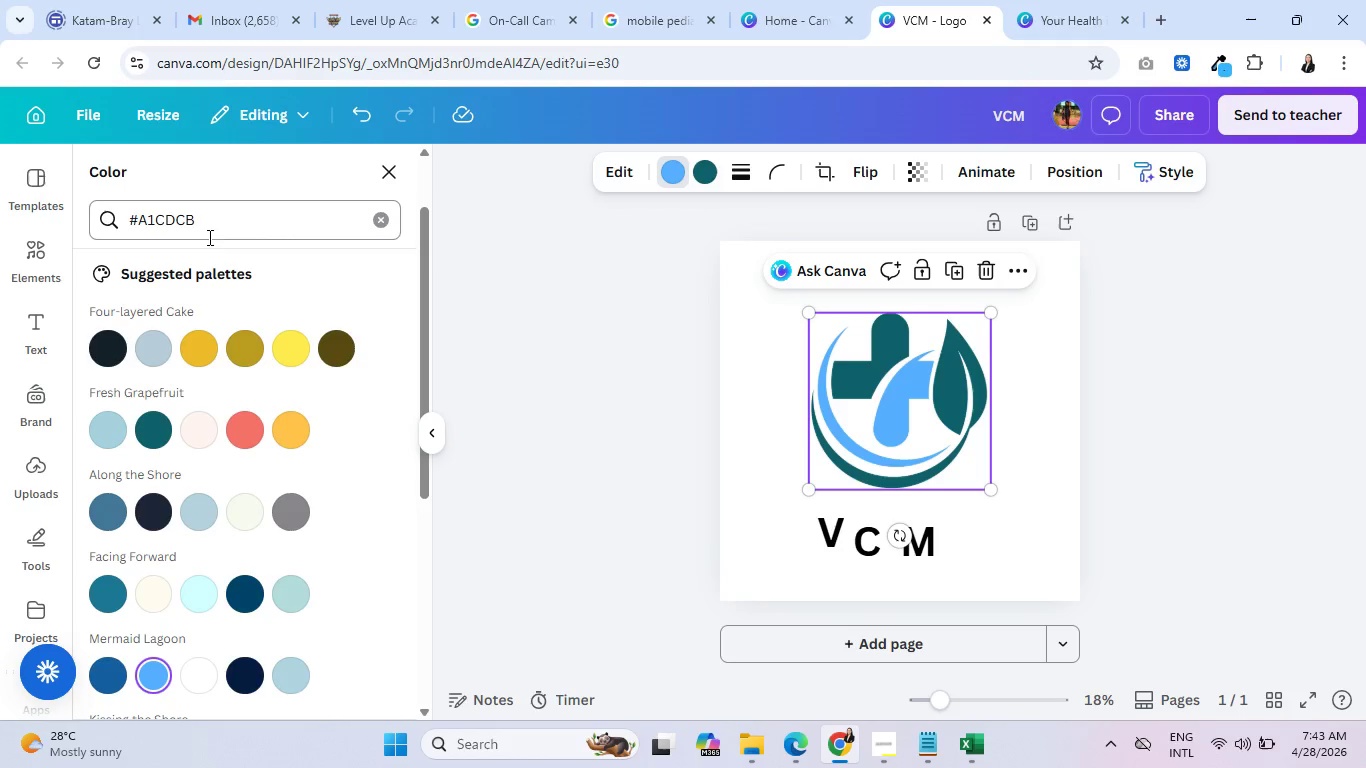 
left_click_drag(start_coordinate=[212, 229], to_coordinate=[87, 228])
 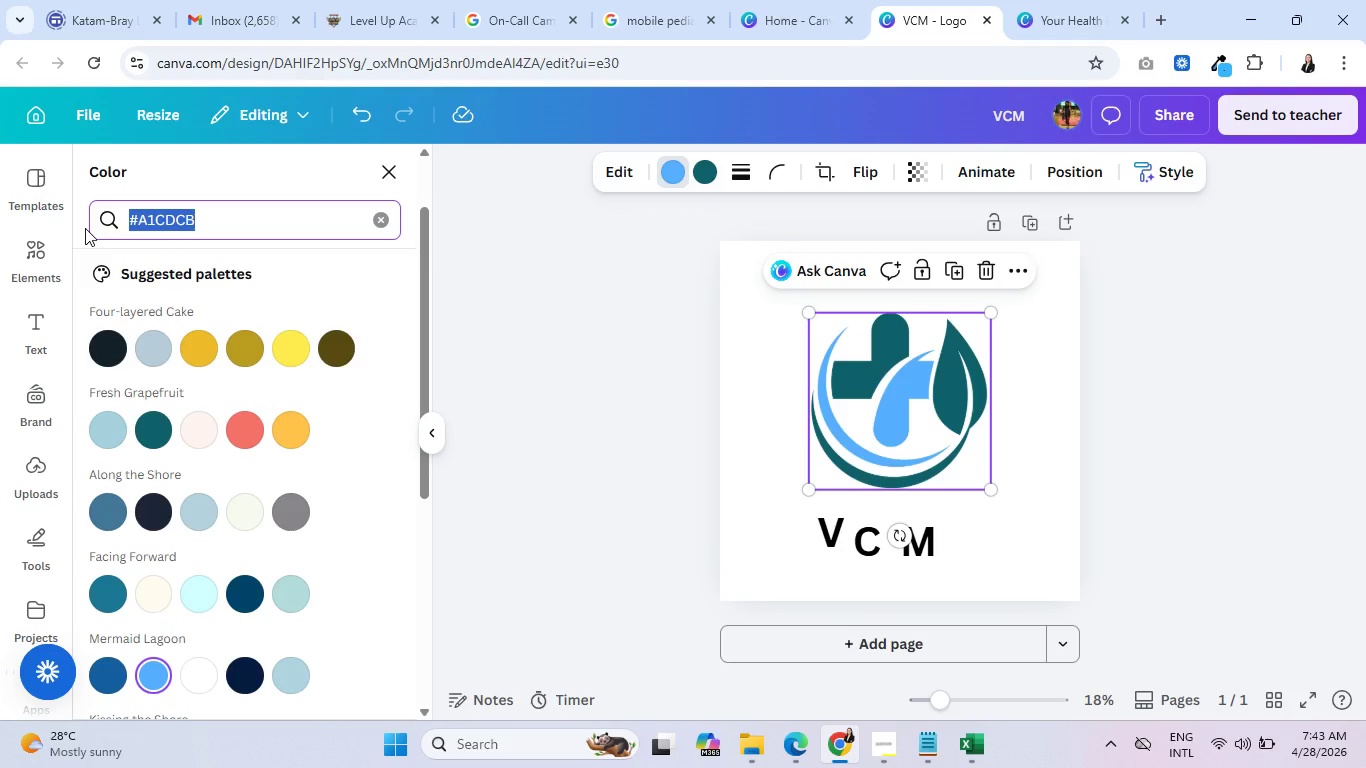 
key(Control+V)
 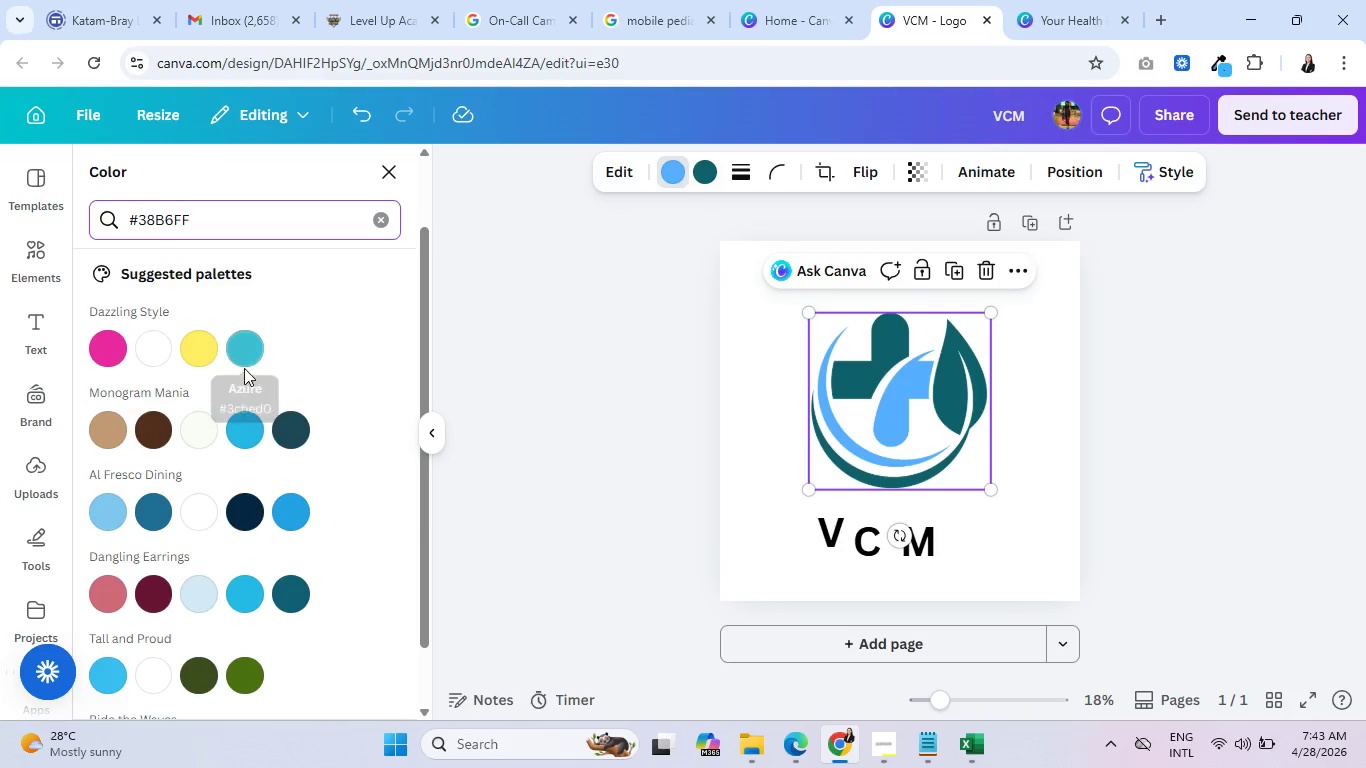 
left_click([246, 351])
 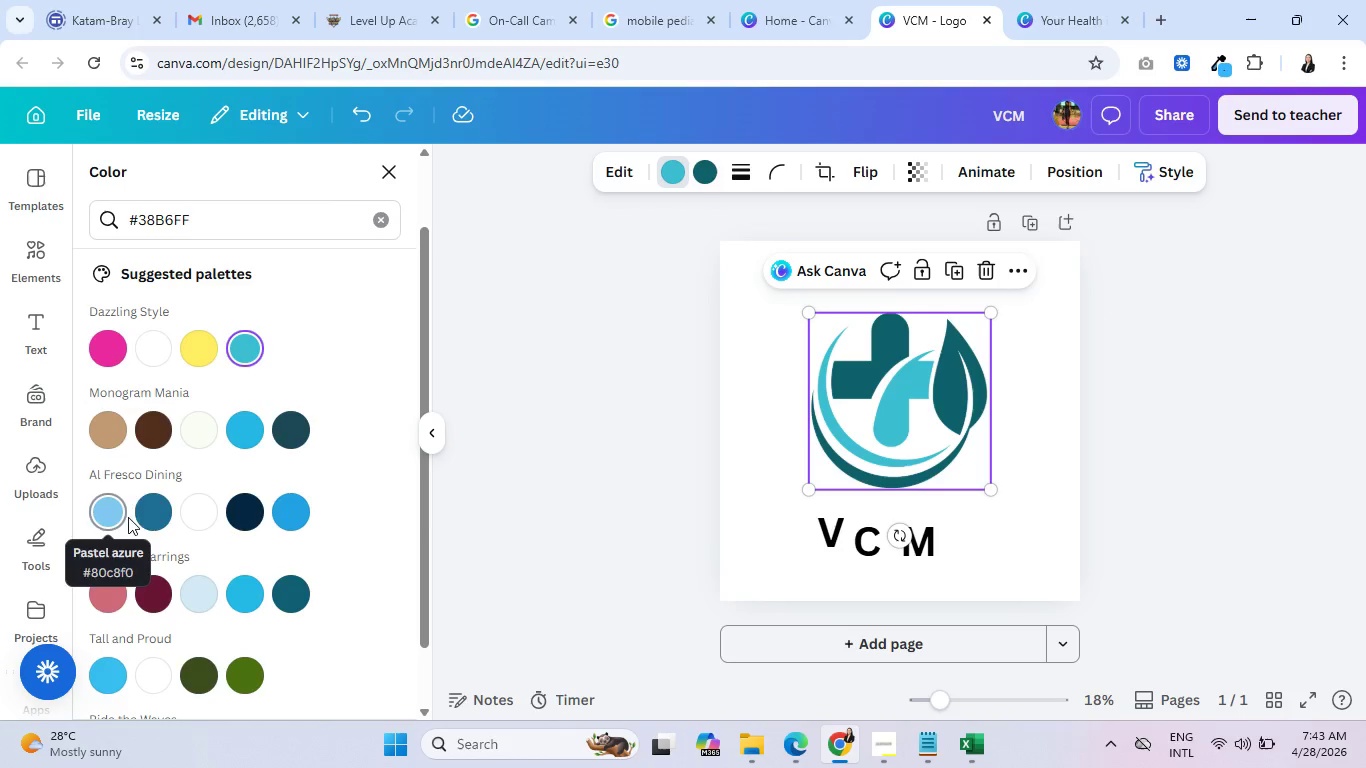 
left_click([227, 230])
 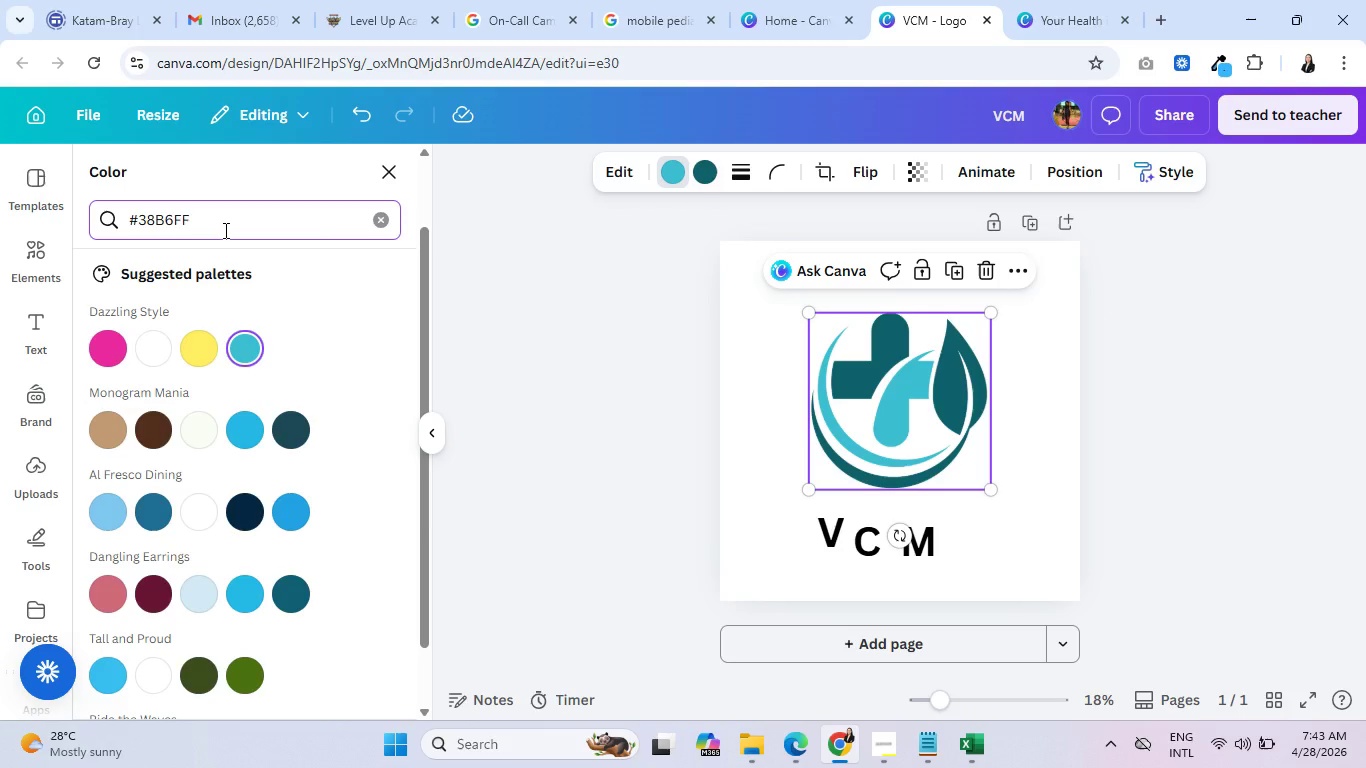 
key(Enter)
 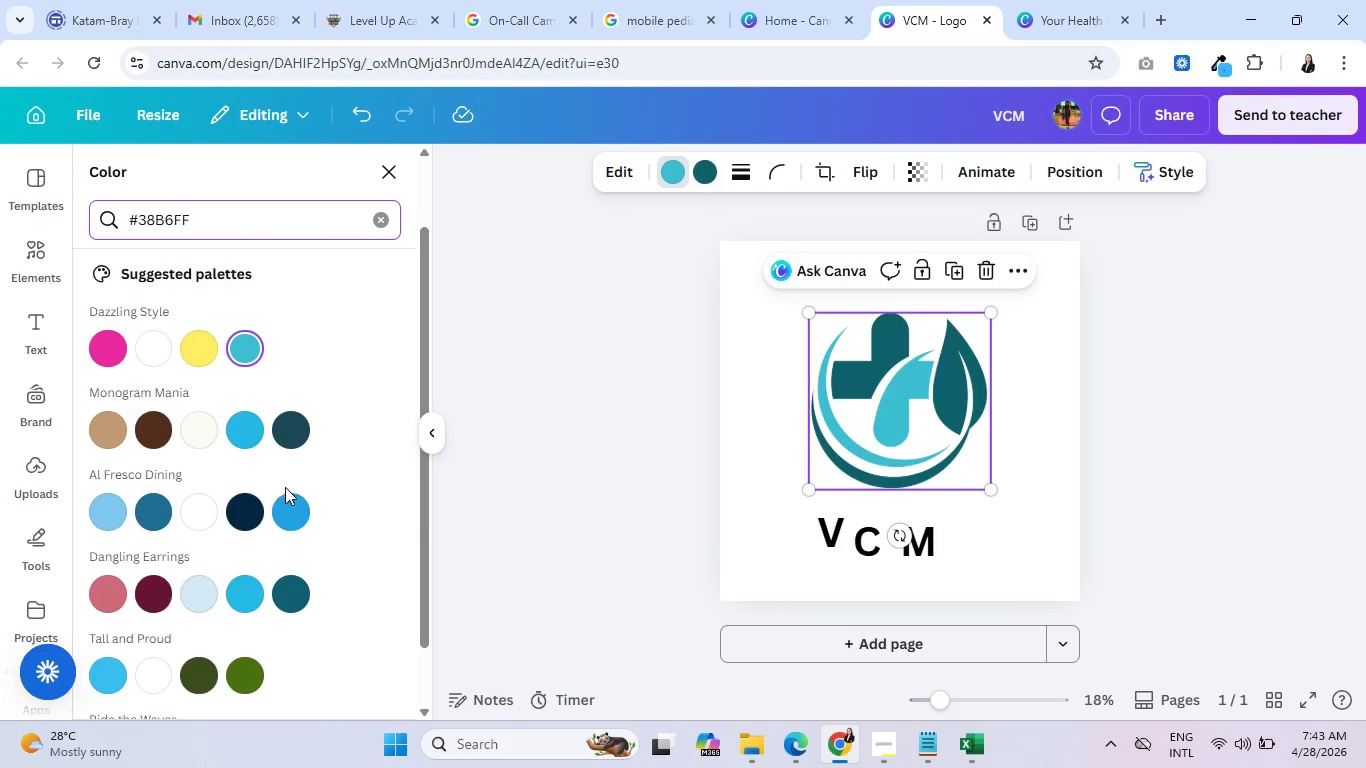 
left_click([287, 502])
 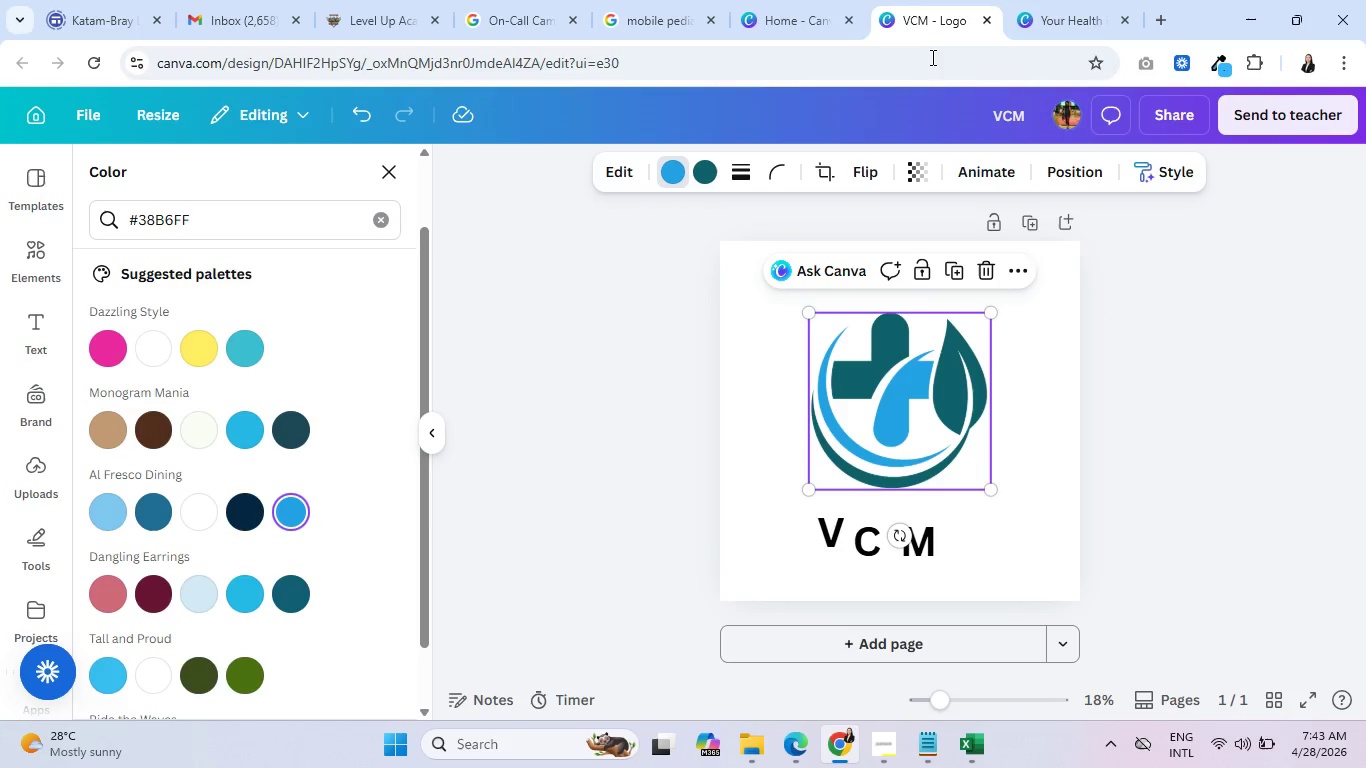 
left_click([1073, 0])
 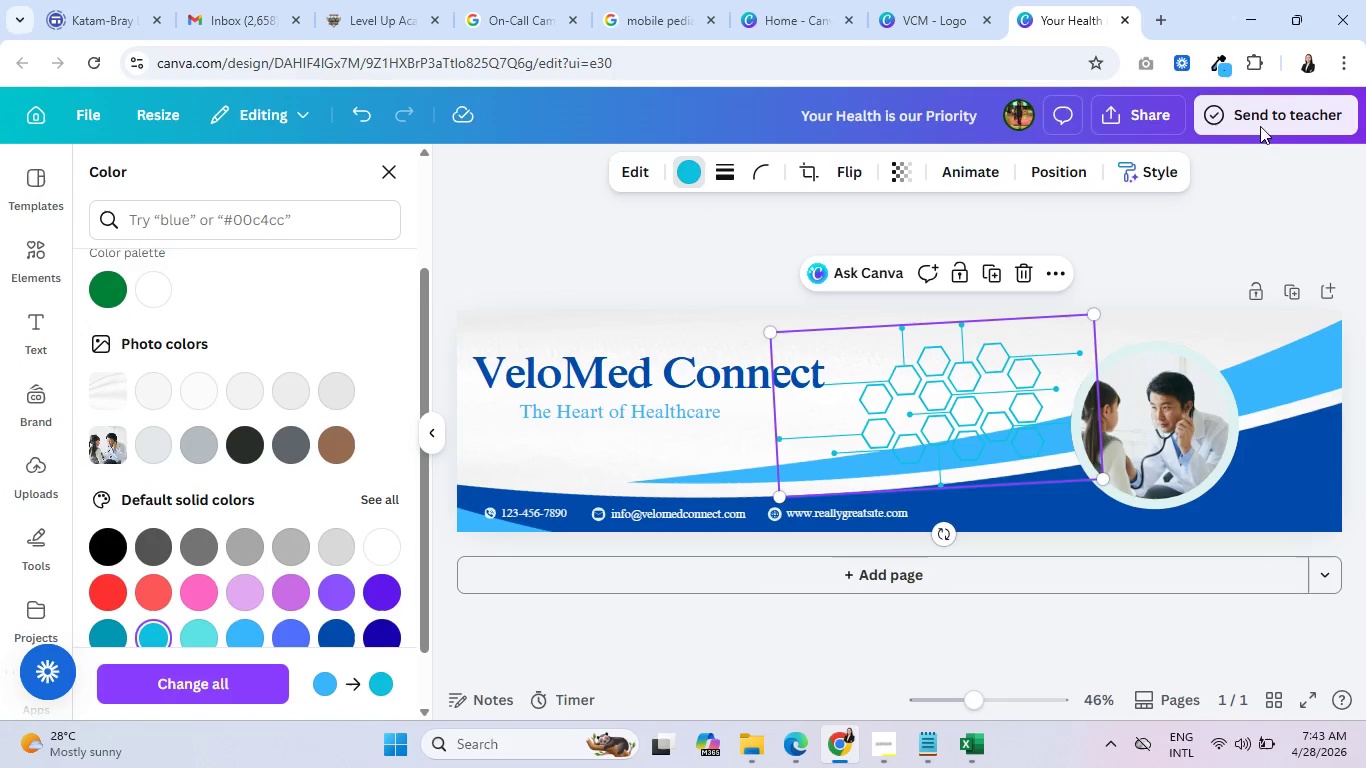 
left_click([1224, 73])
 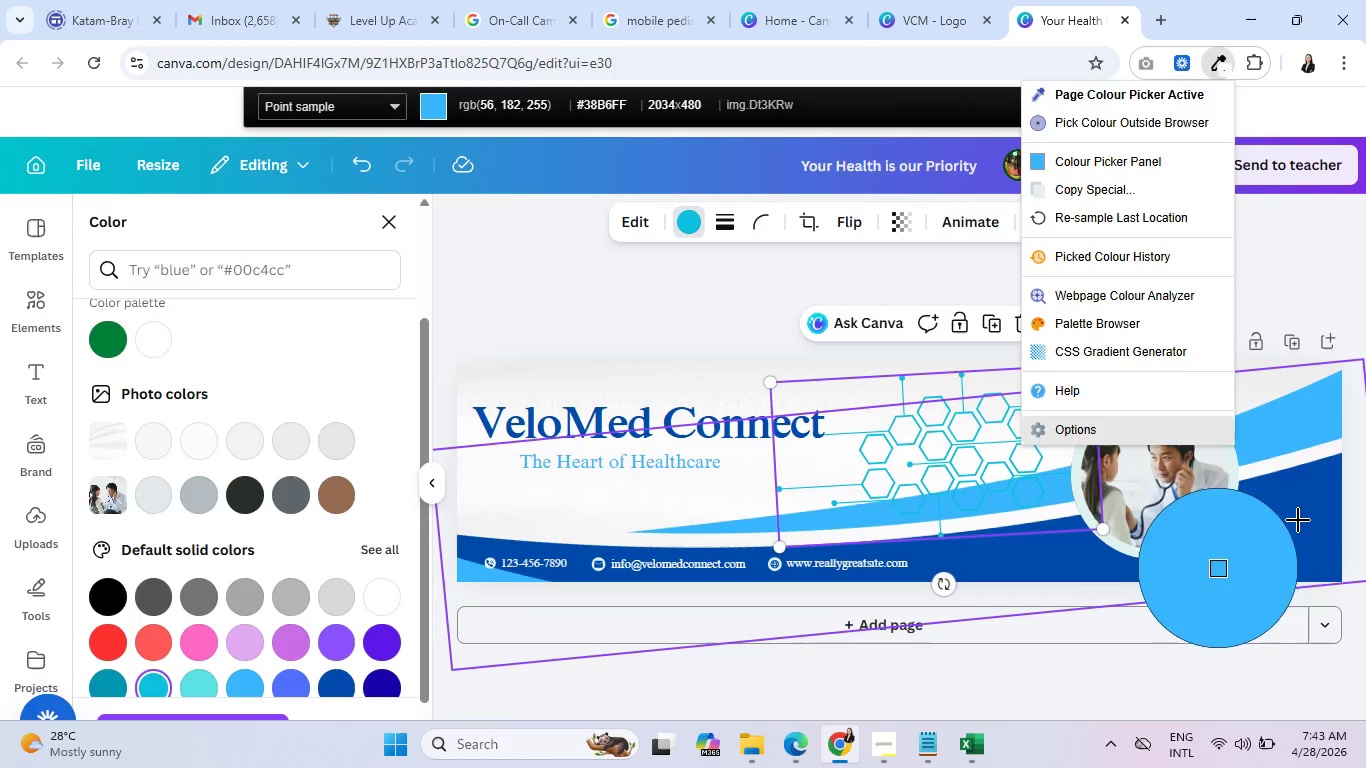 
left_click([1297, 528])
 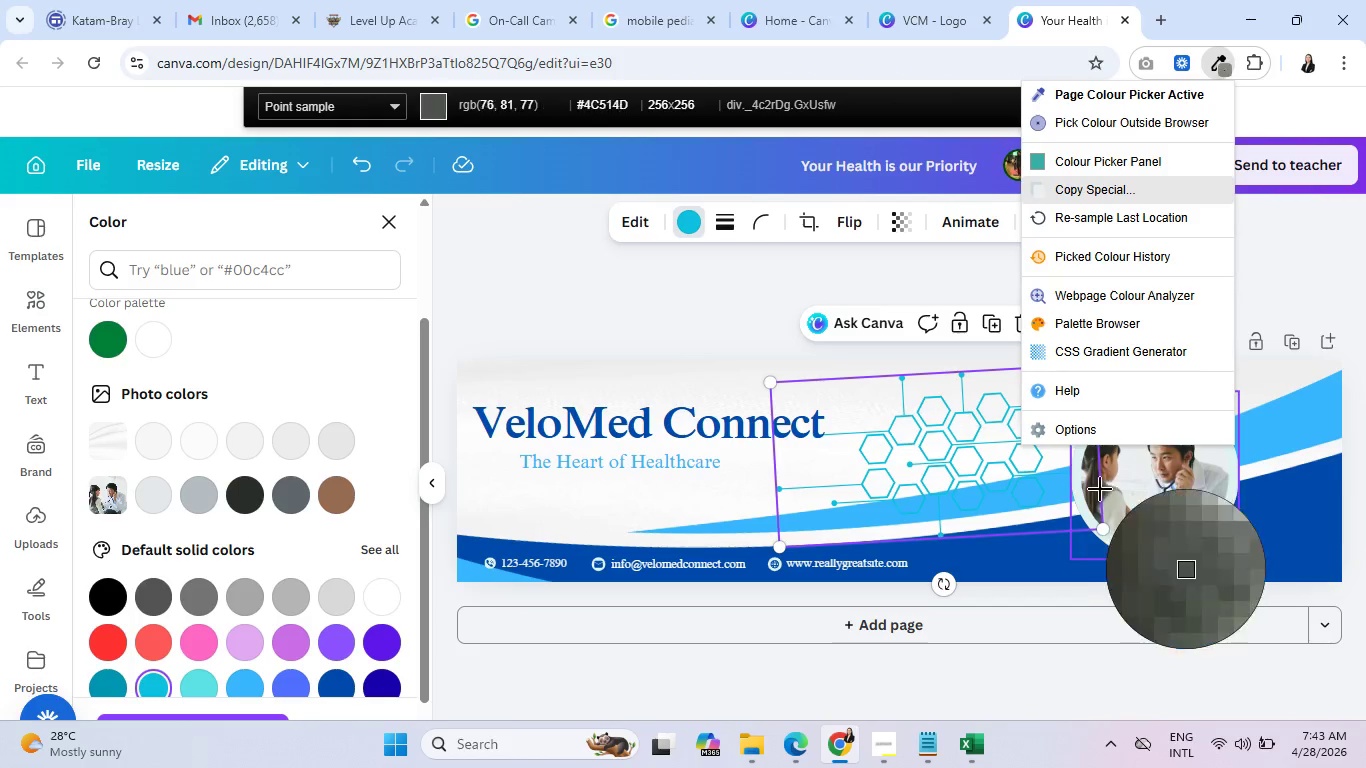 
wait(5.36)
 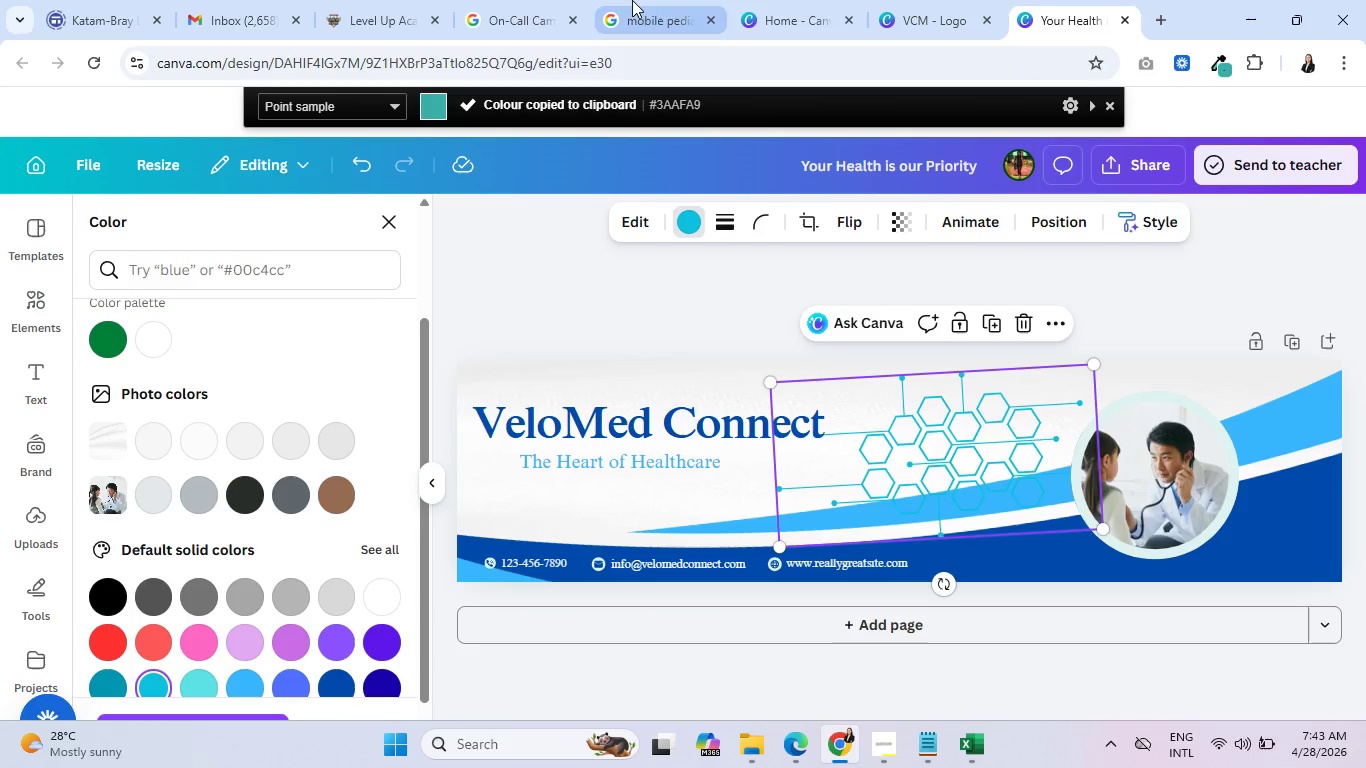 
left_click([1028, 557])
 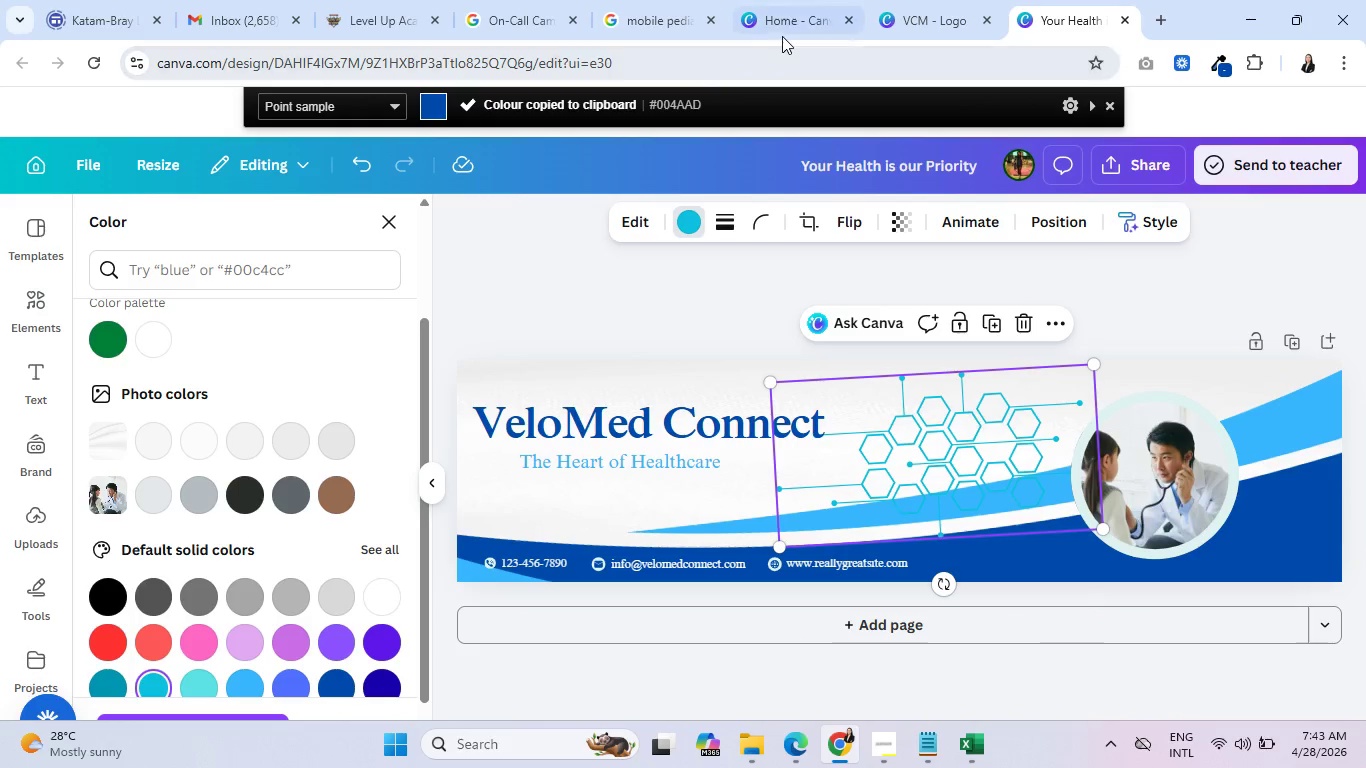 
left_click([789, 17])
 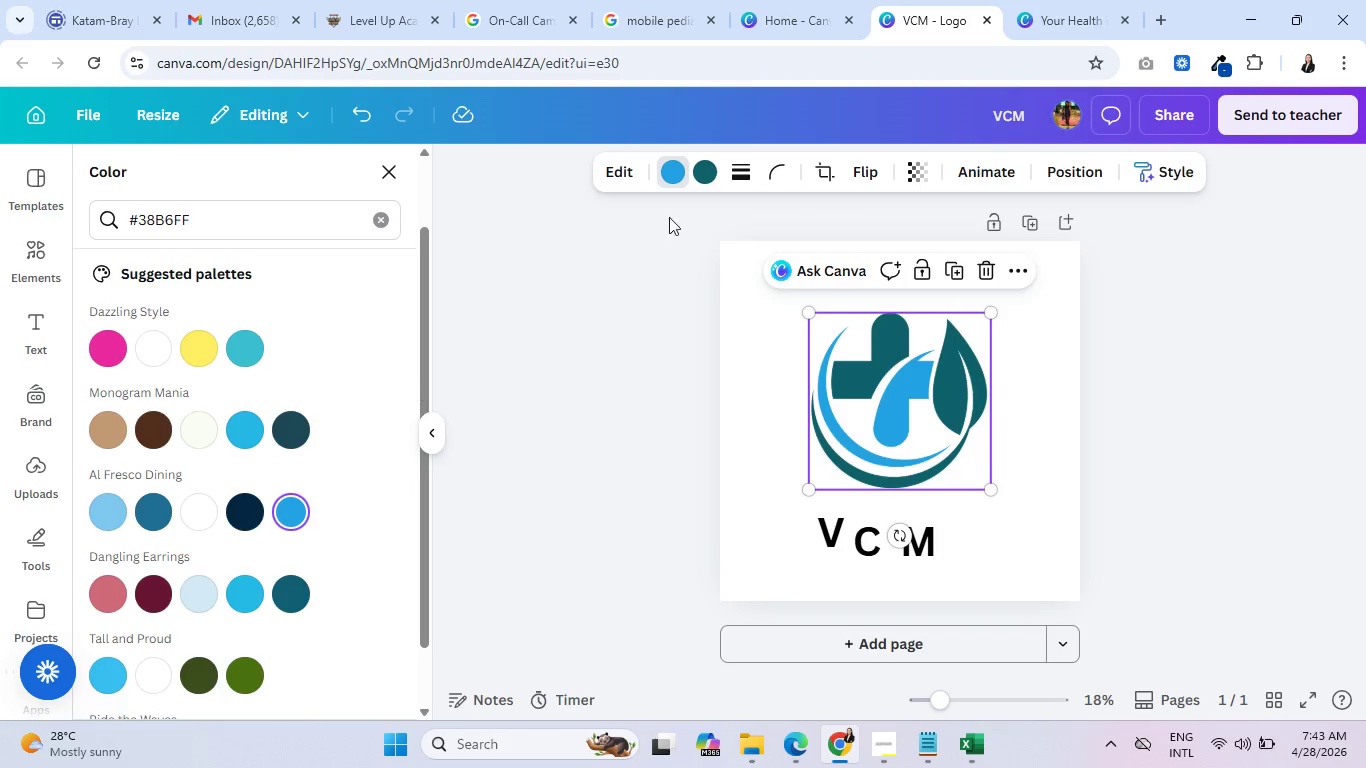 
left_click([704, 173])
 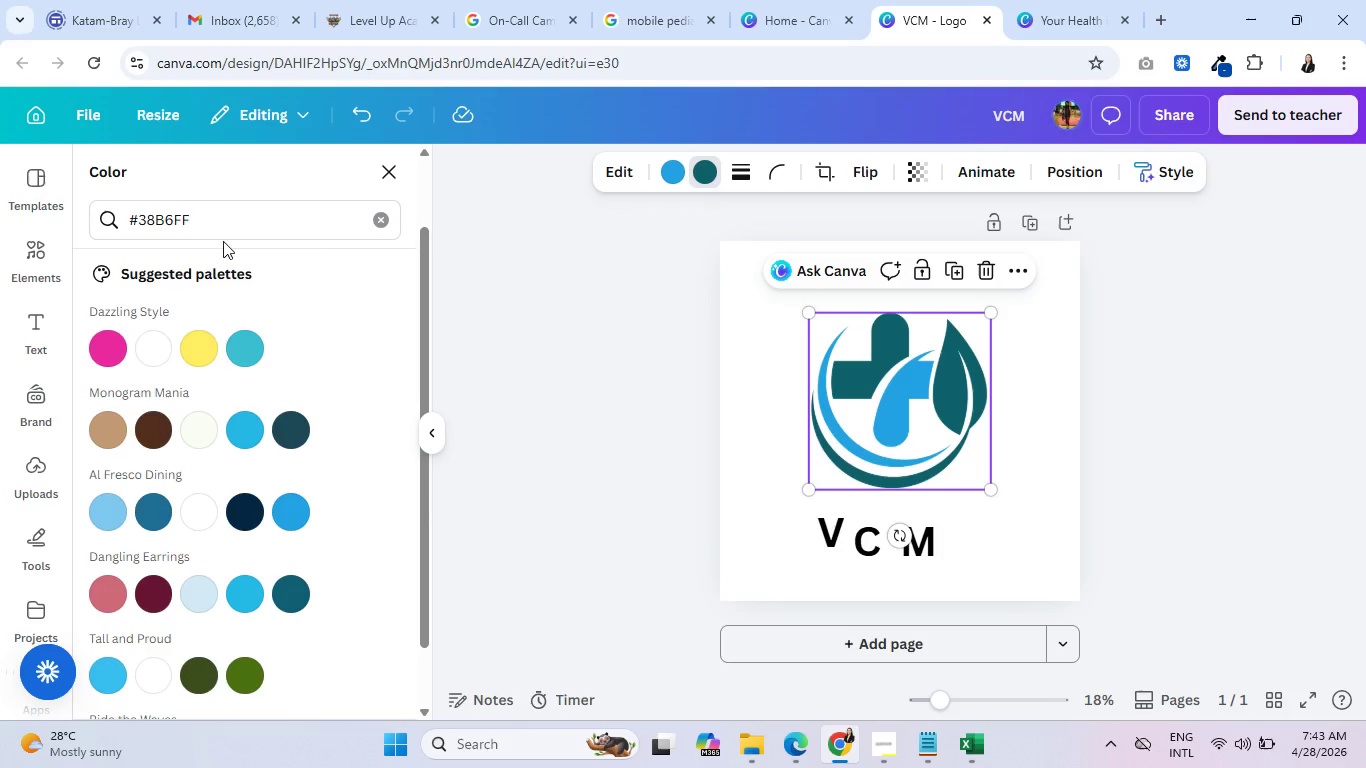 
left_click_drag(start_coordinate=[206, 219], to_coordinate=[87, 217])
 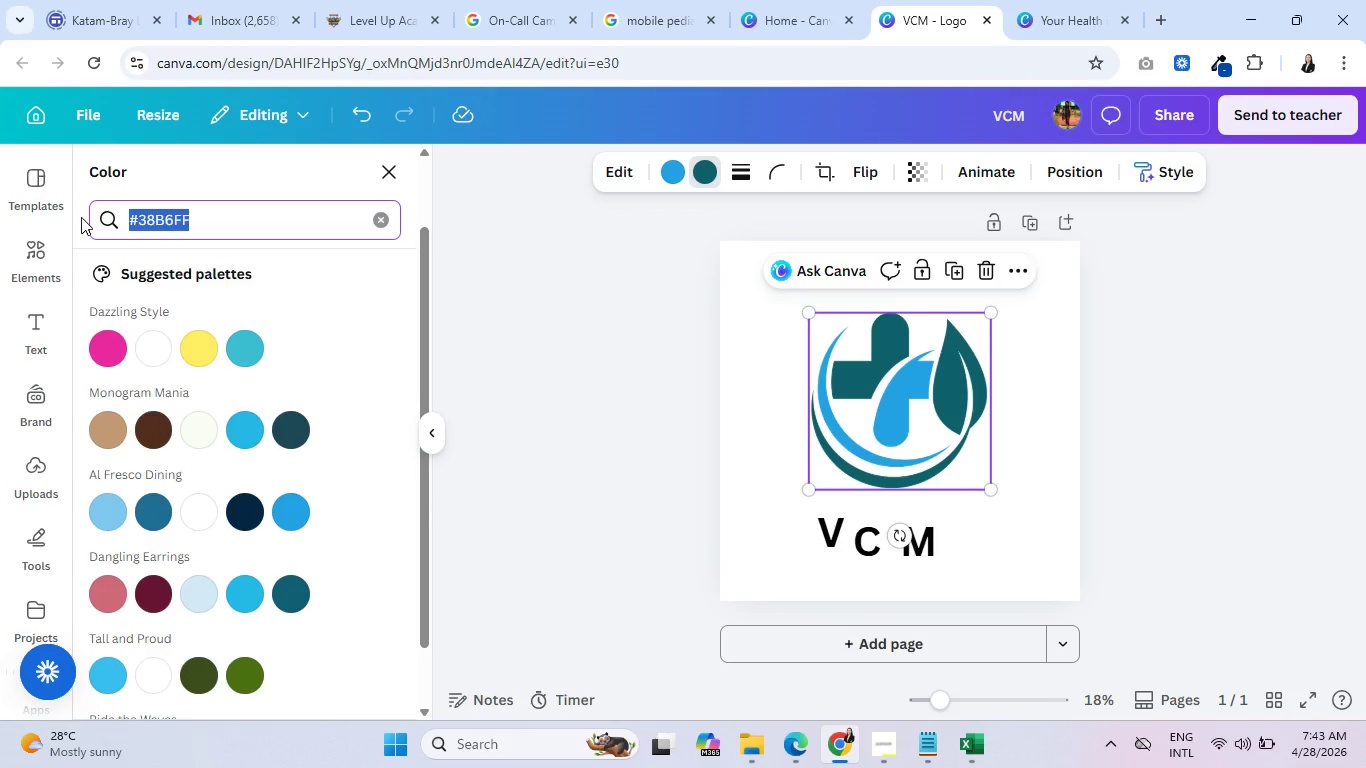 
key(Control+V)
 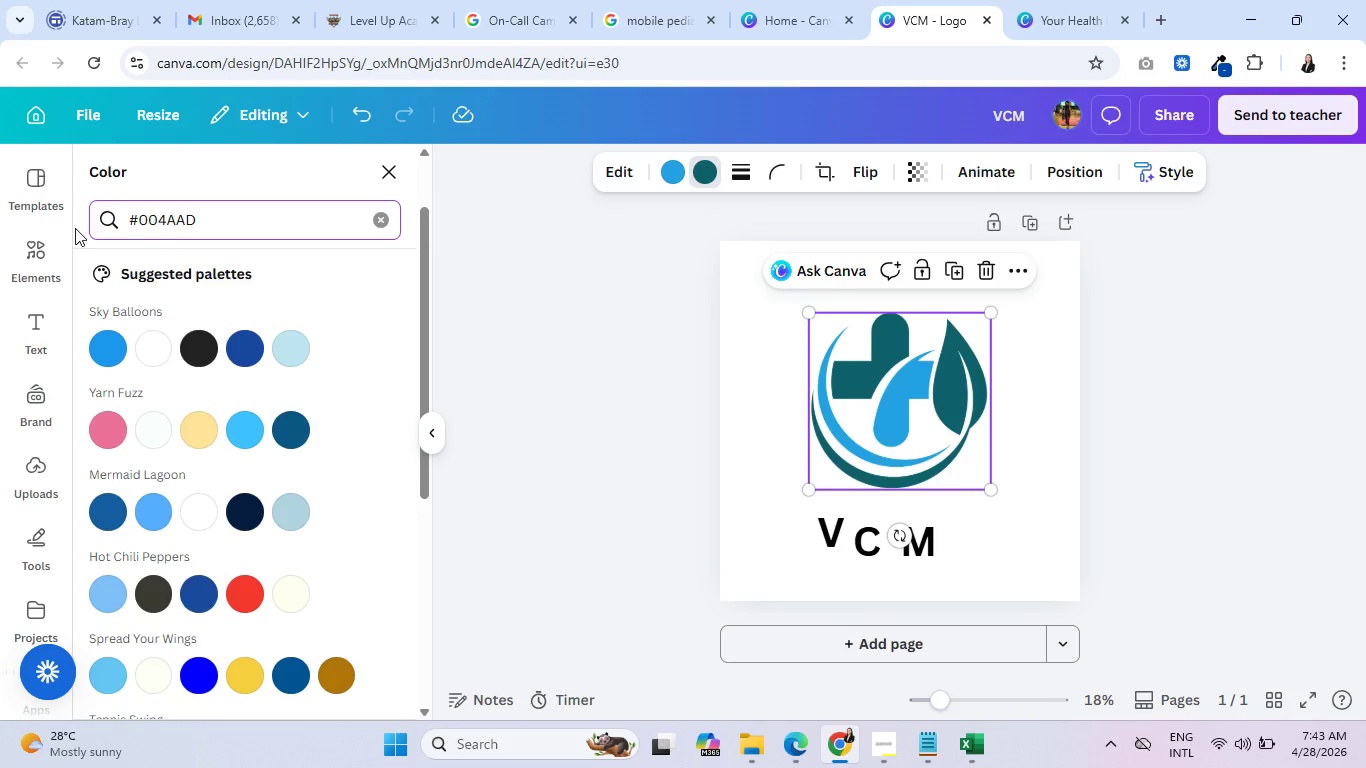 
key(Enter)
 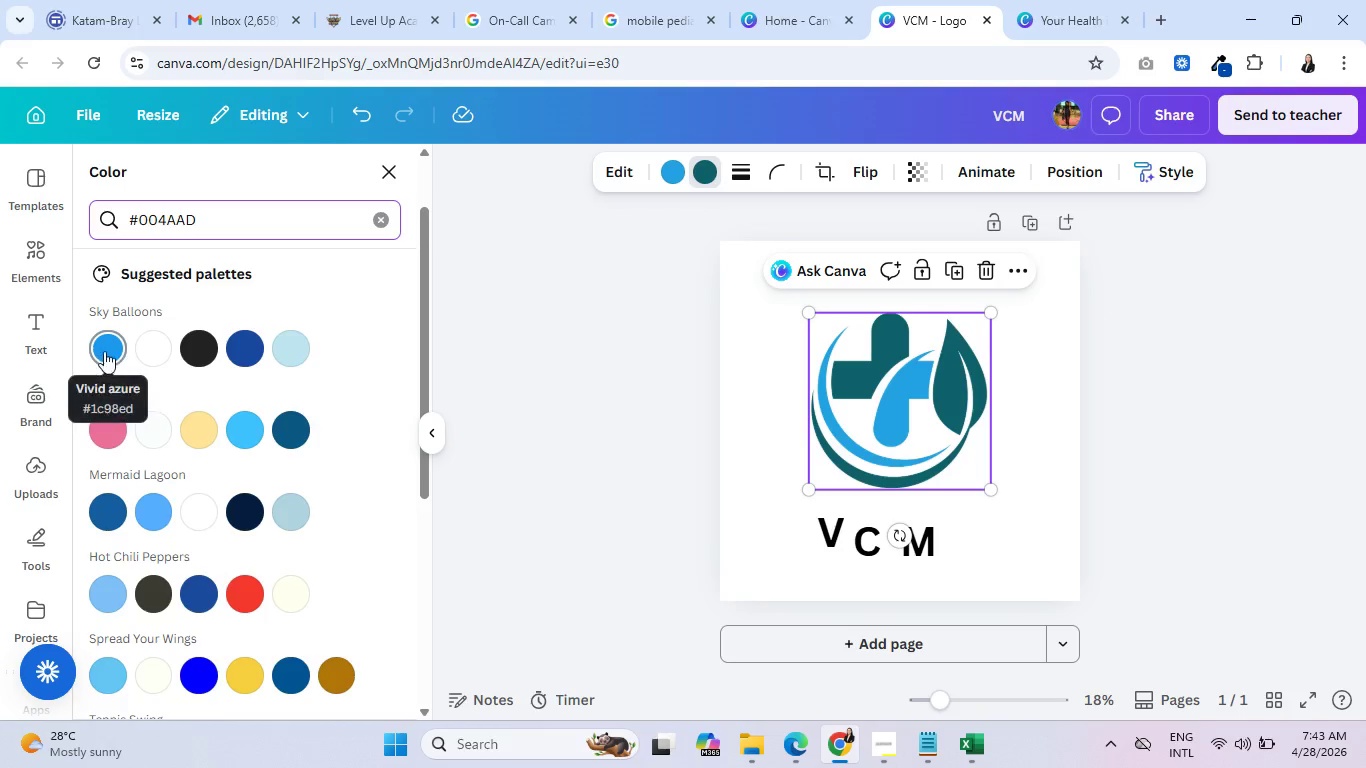 
left_click([103, 349])
 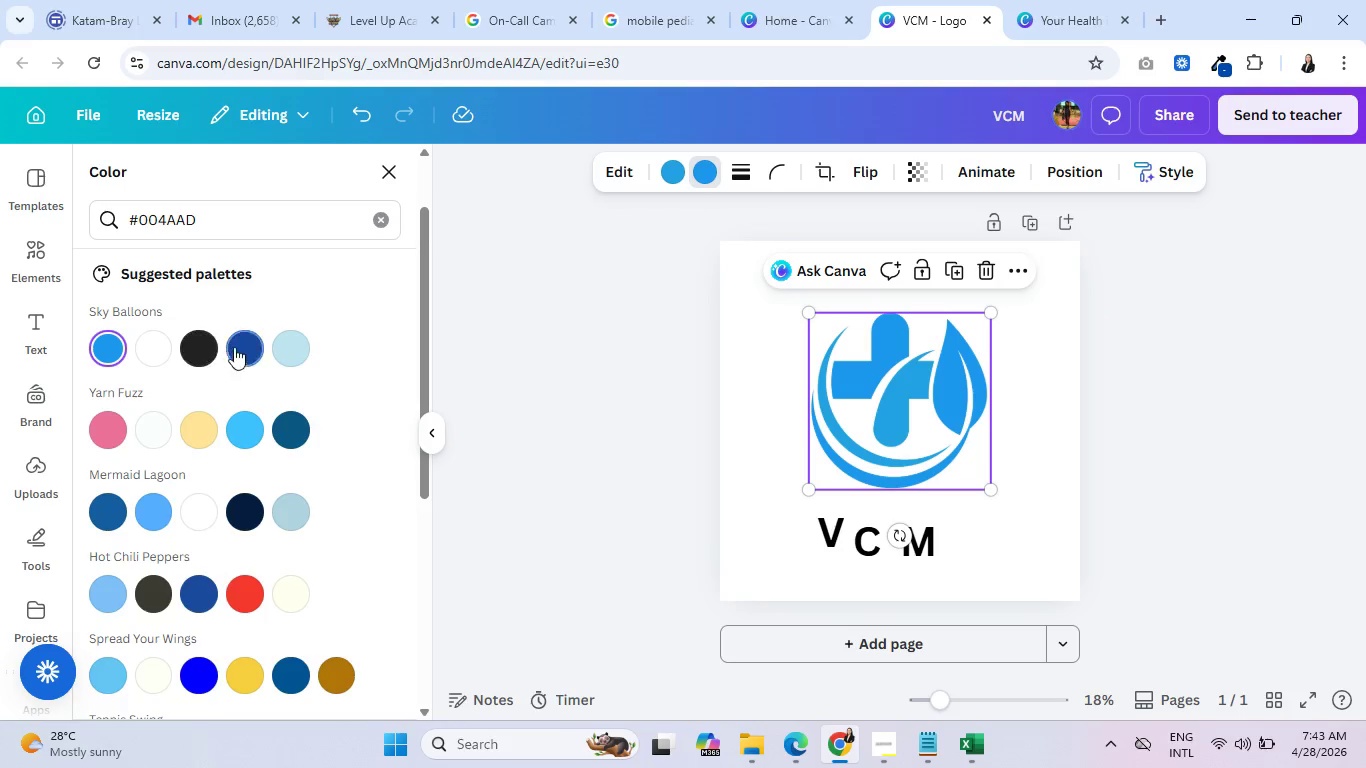 
left_click([254, 343])
 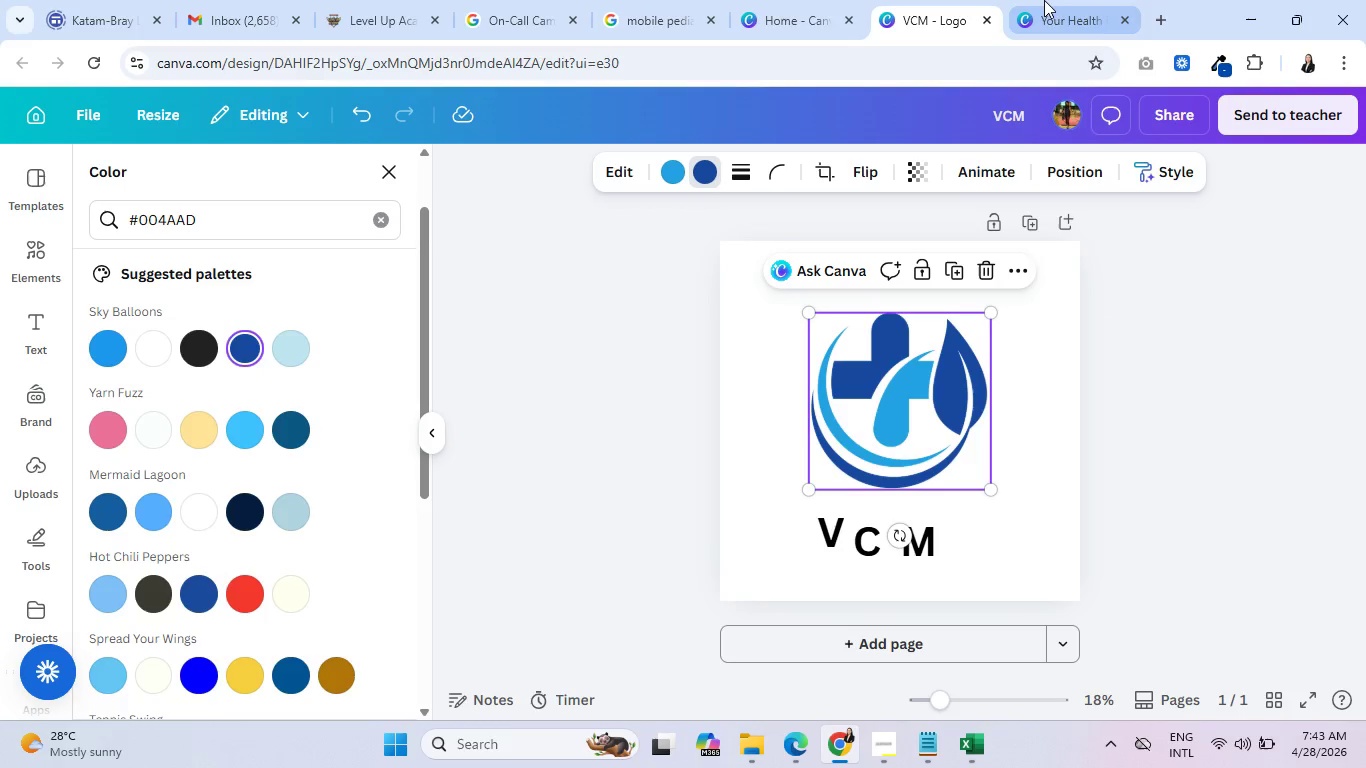 
left_click([1053, 0])
 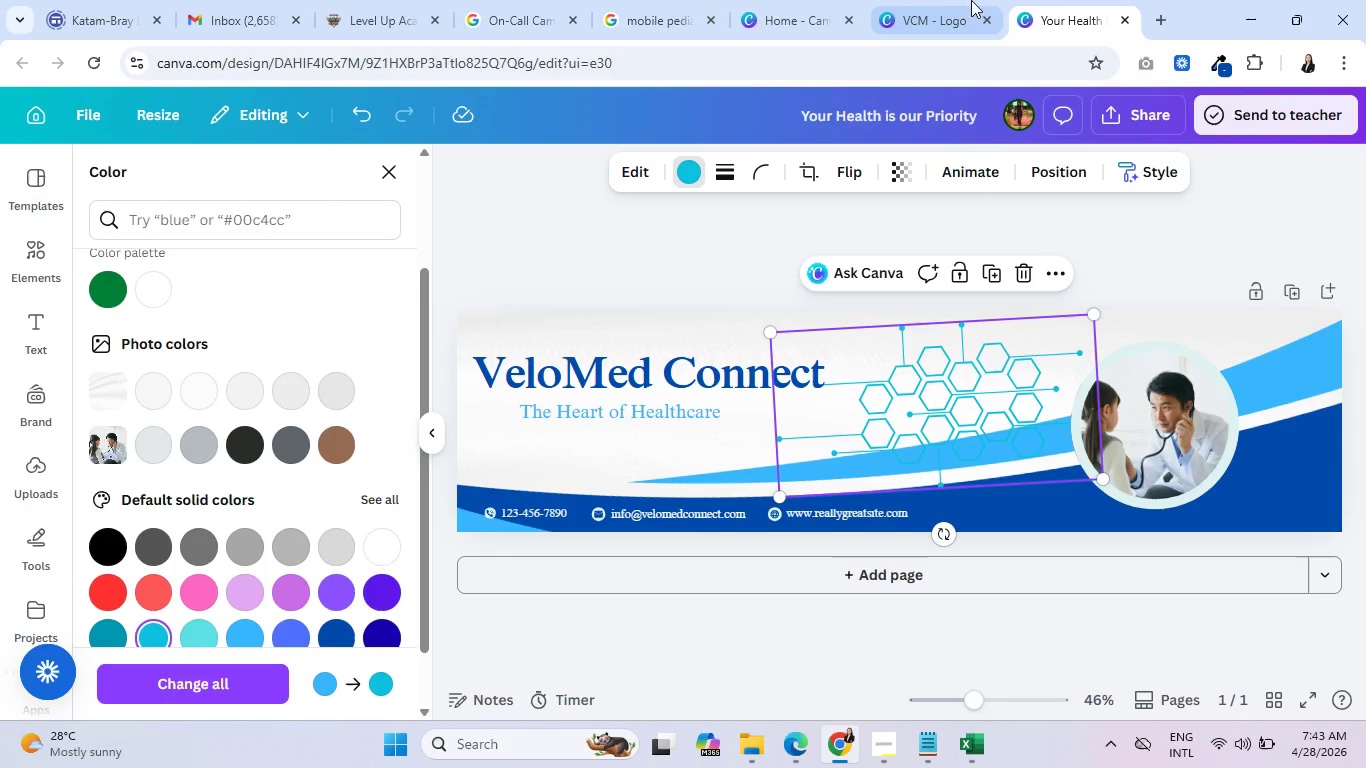 
left_click([939, 0])
 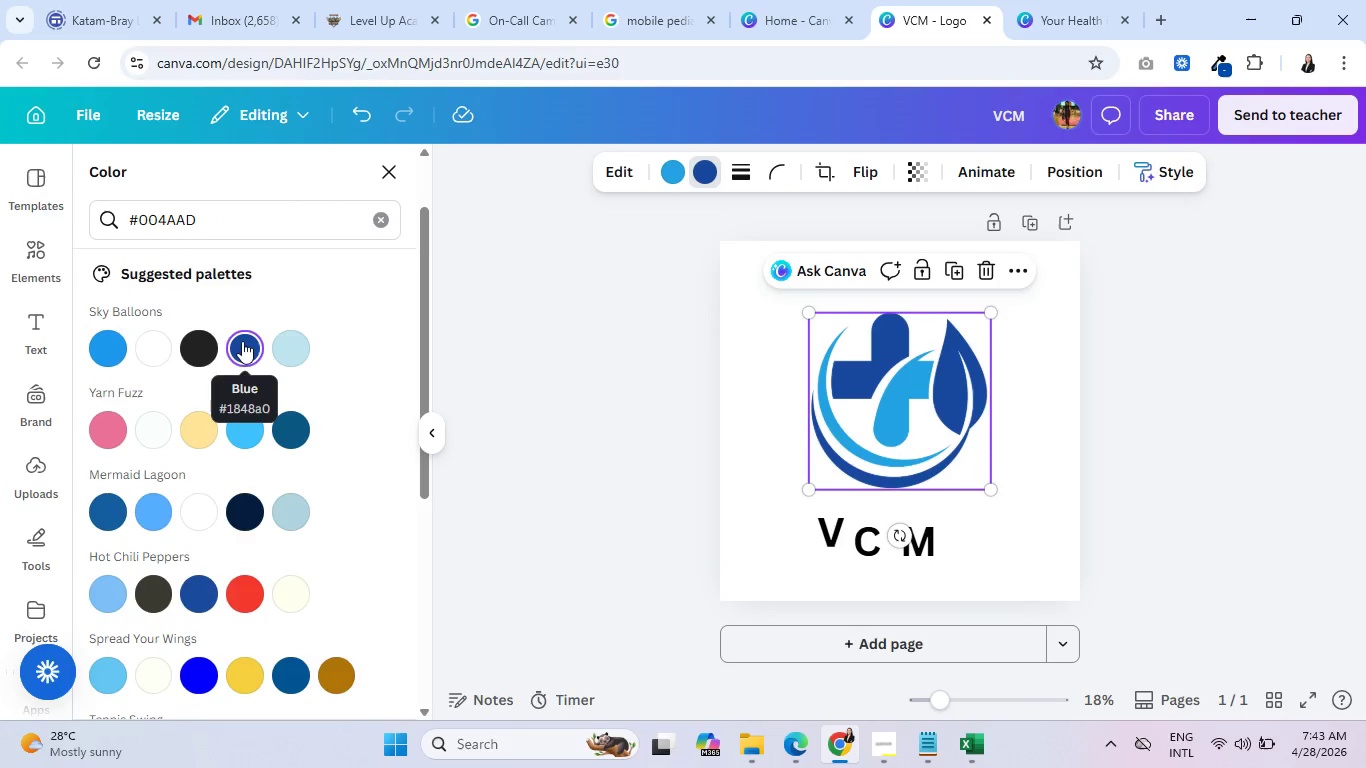 
scroll: coordinate [258, 387], scroll_direction: down, amount: 2.0
 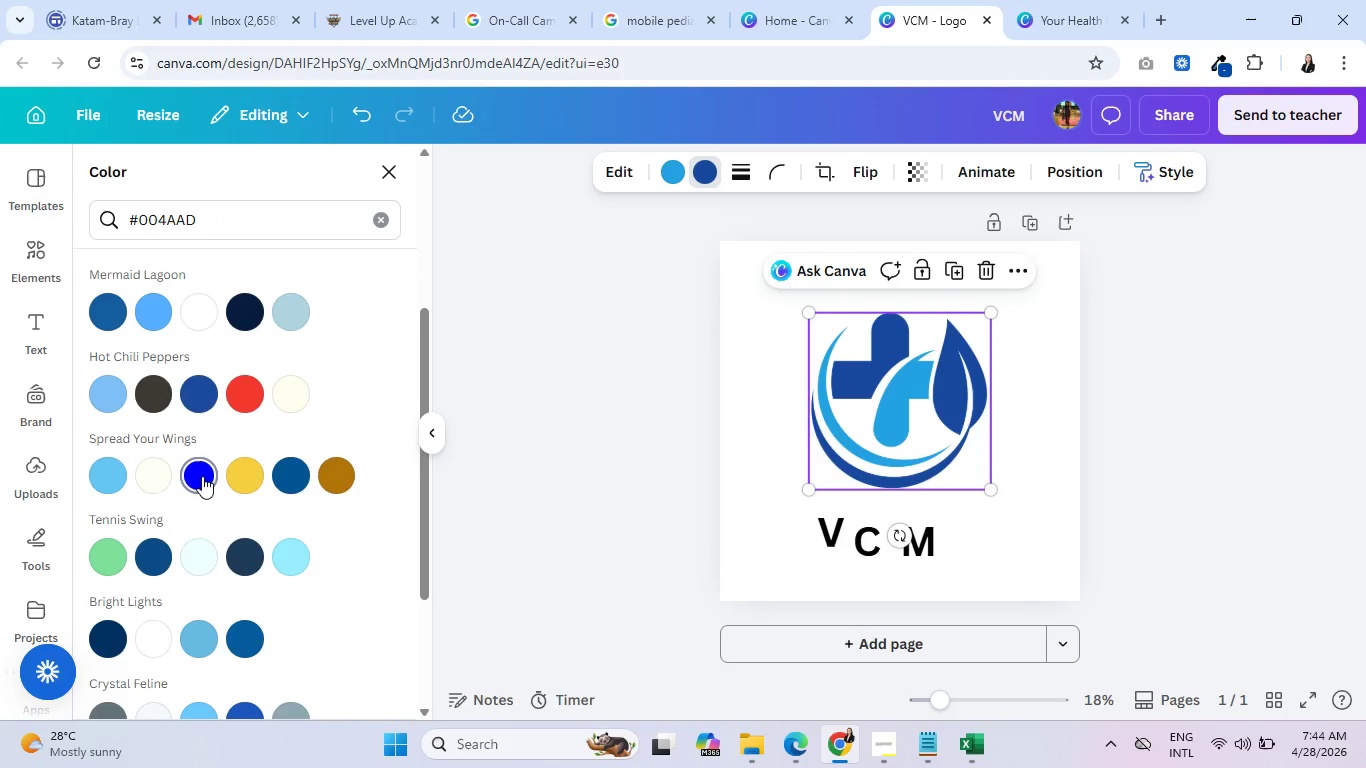 
left_click([201, 474])
 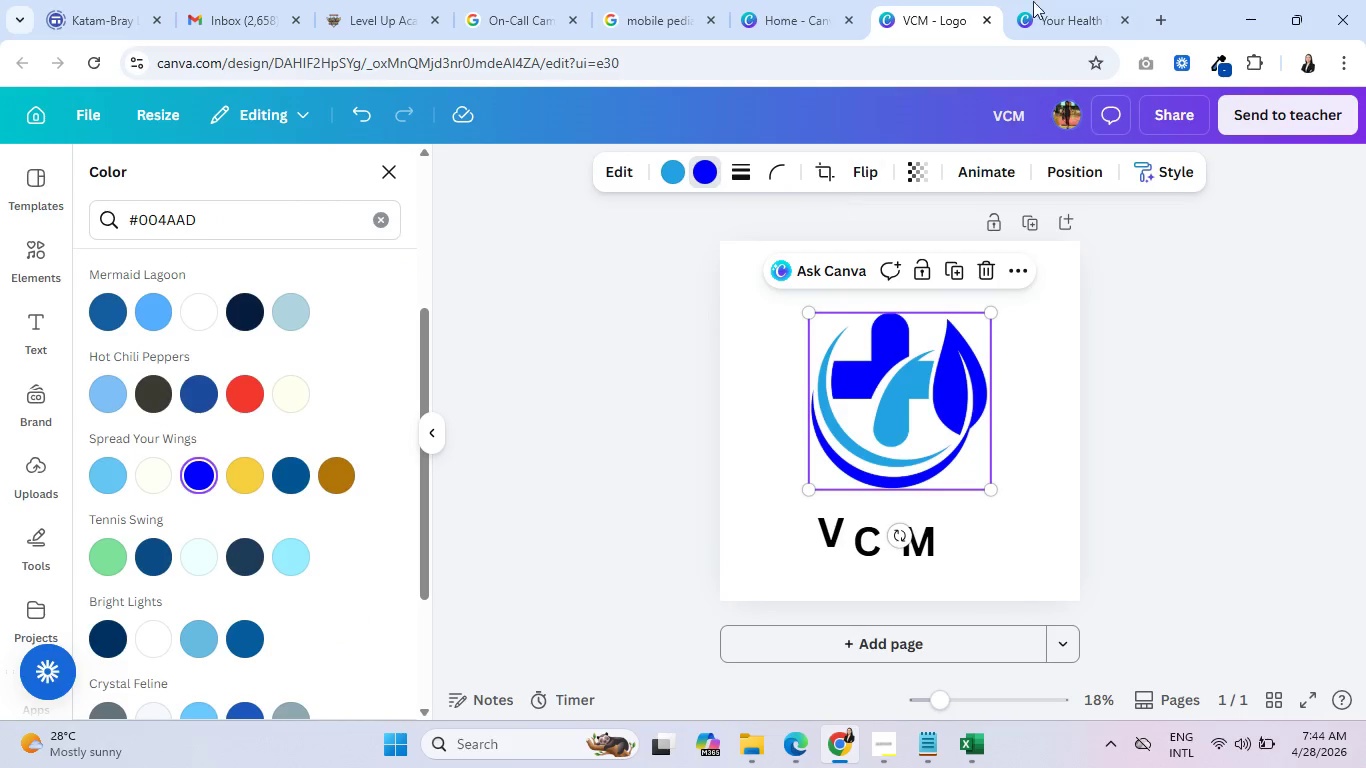 
left_click([1068, 0])
 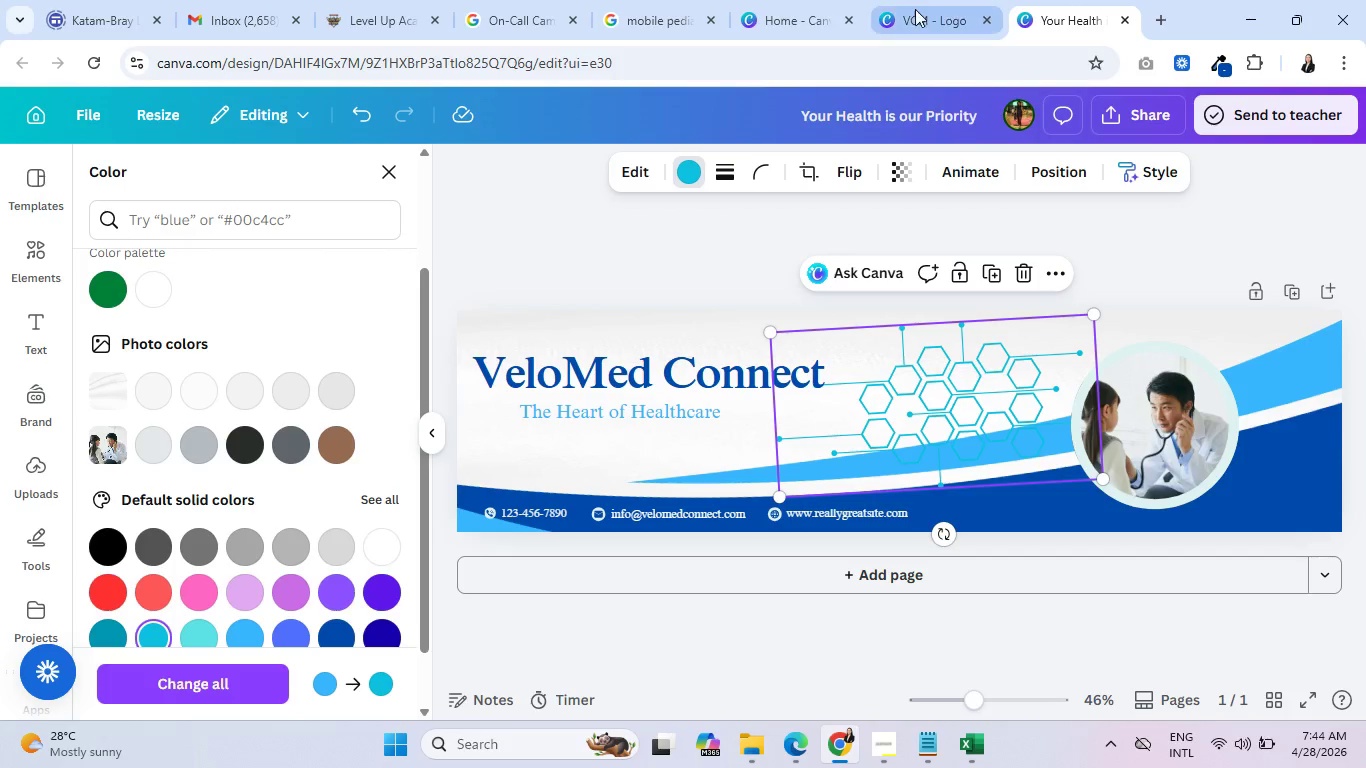 
left_click([913, 9])
 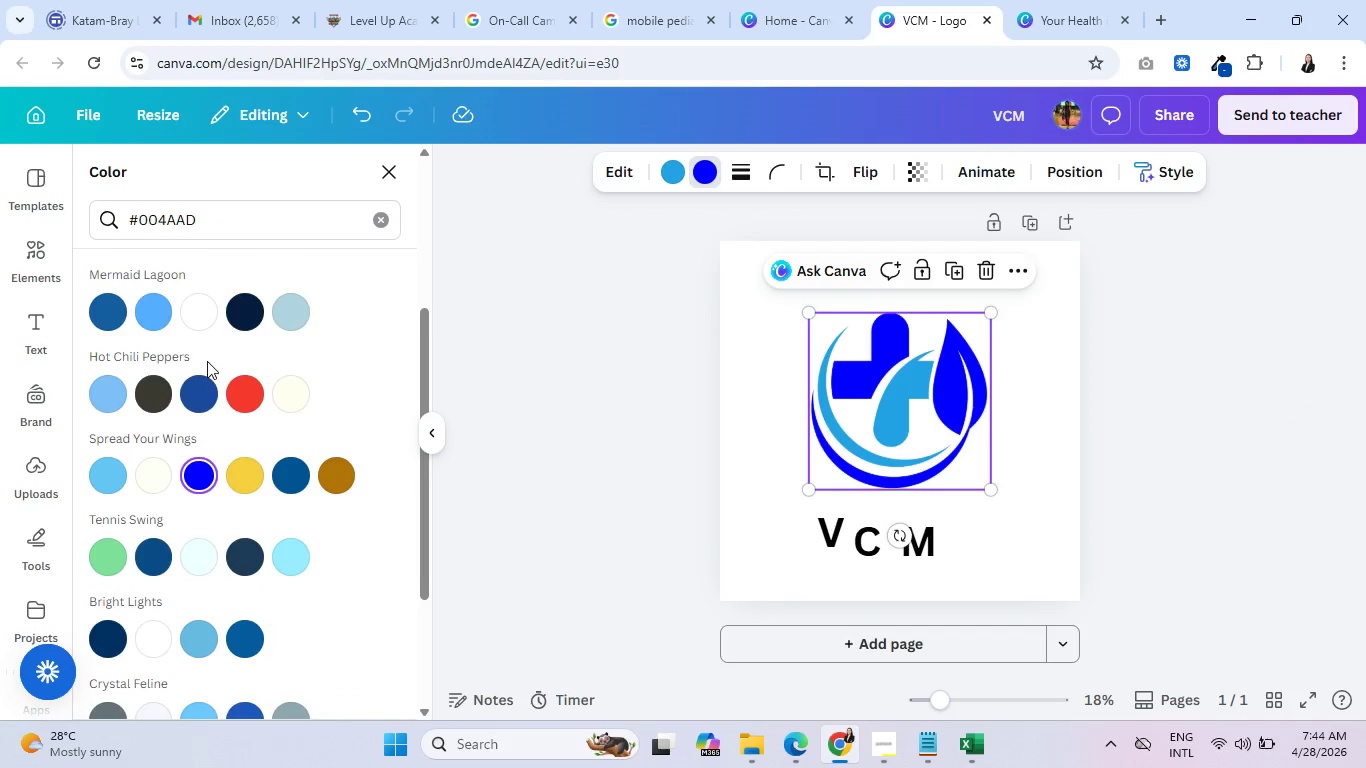 
scroll: coordinate [208, 361], scroll_direction: up, amount: 3.0
 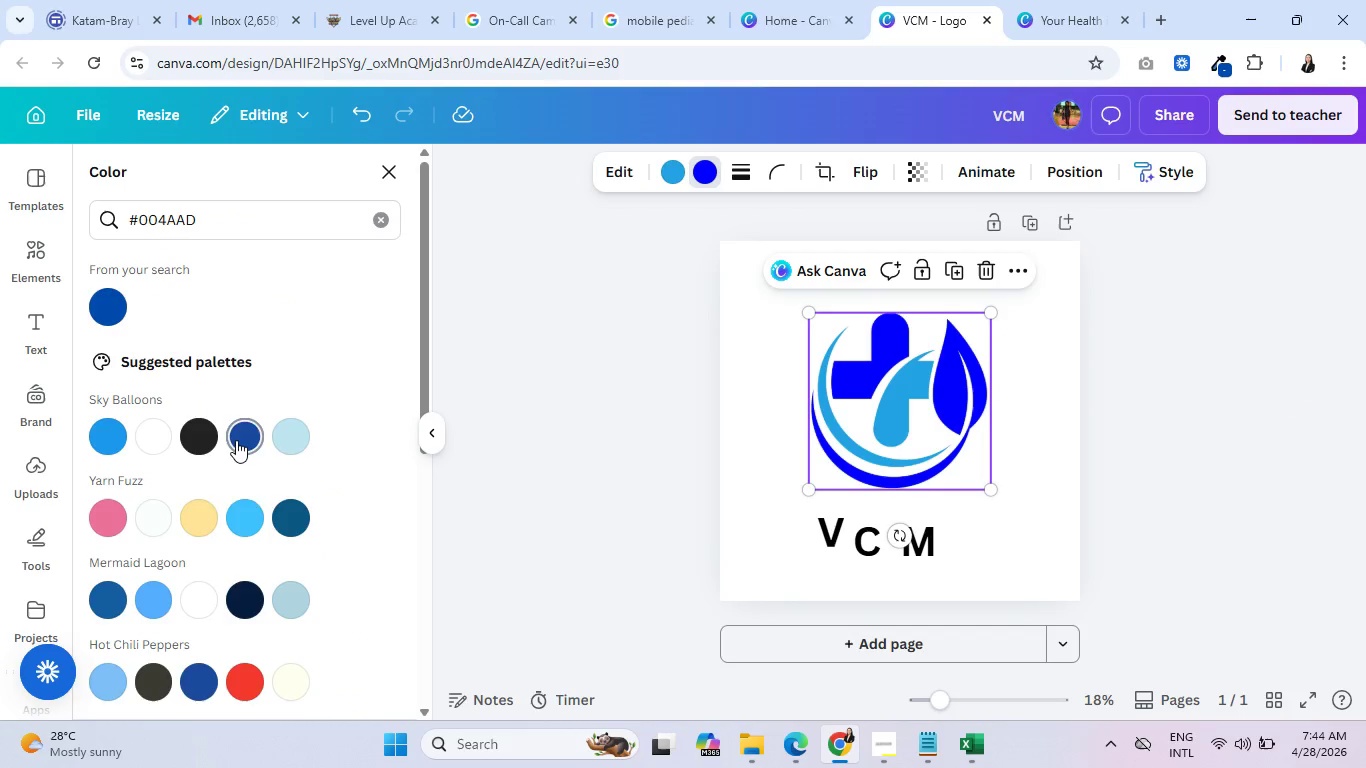 
left_click([241, 434])
 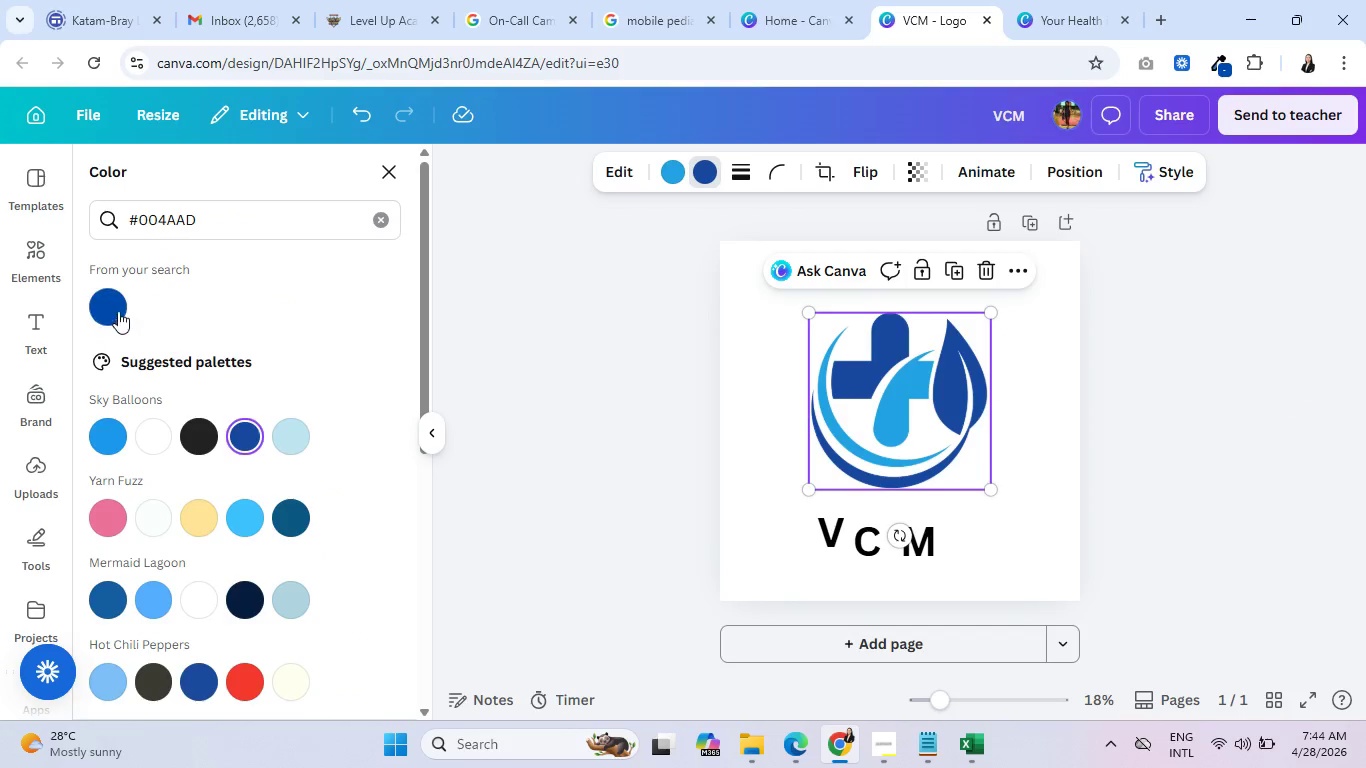 
left_click([109, 308])
 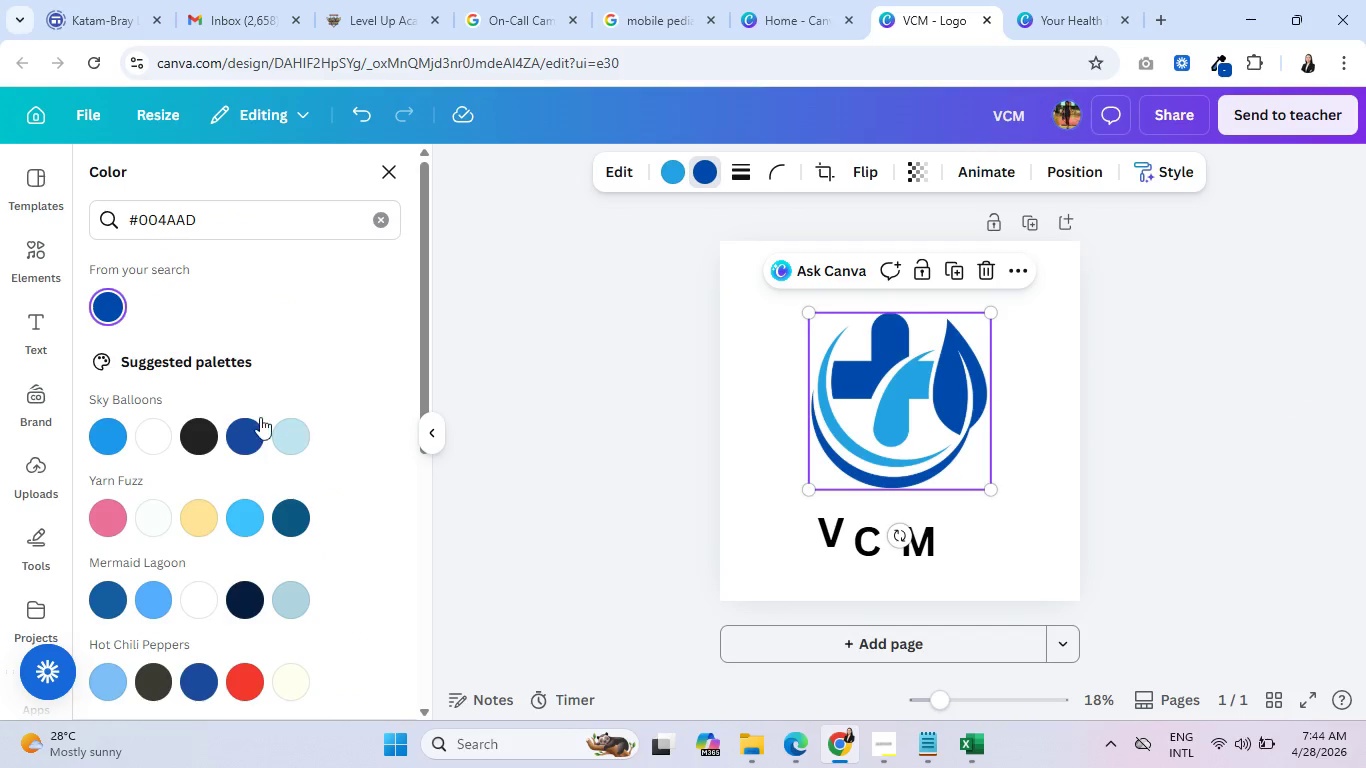 
left_click([242, 428])
 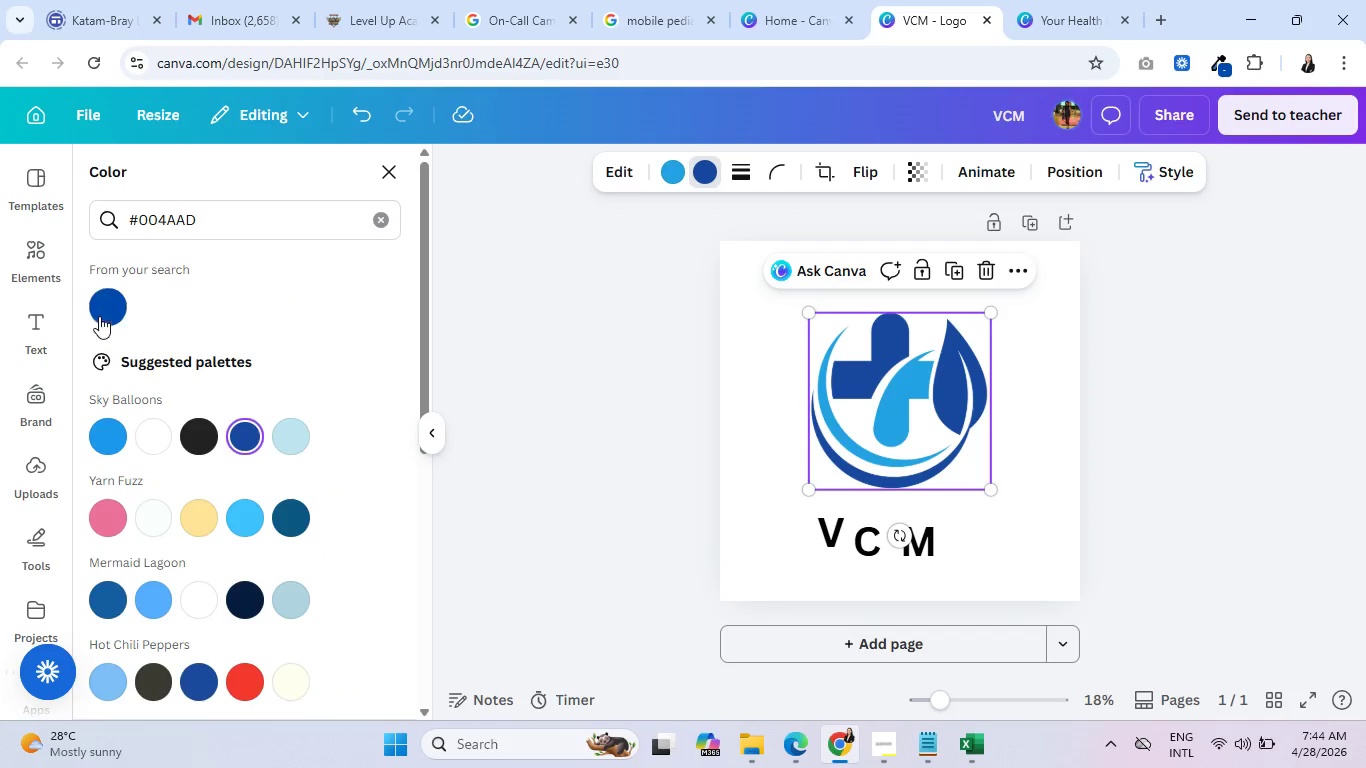 
left_click([105, 309])
 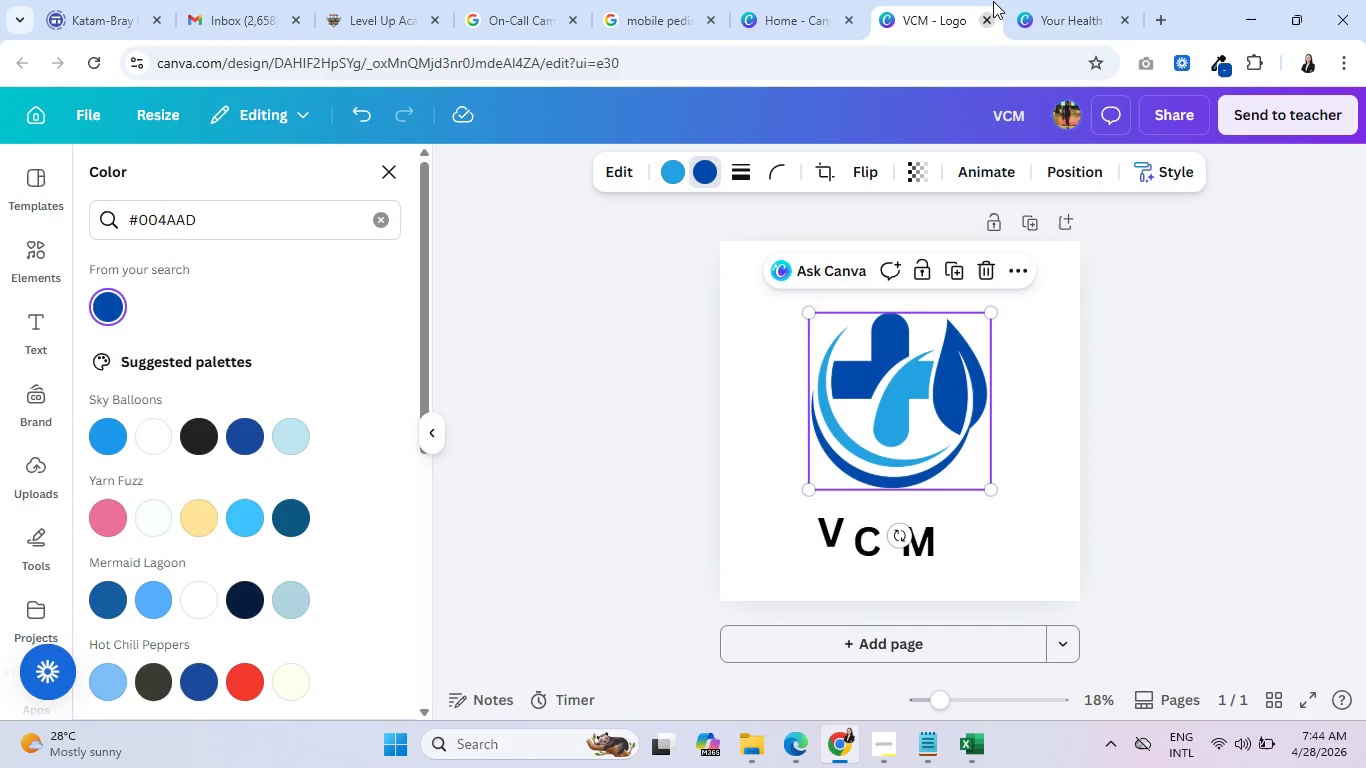 
left_click([1043, 0])
 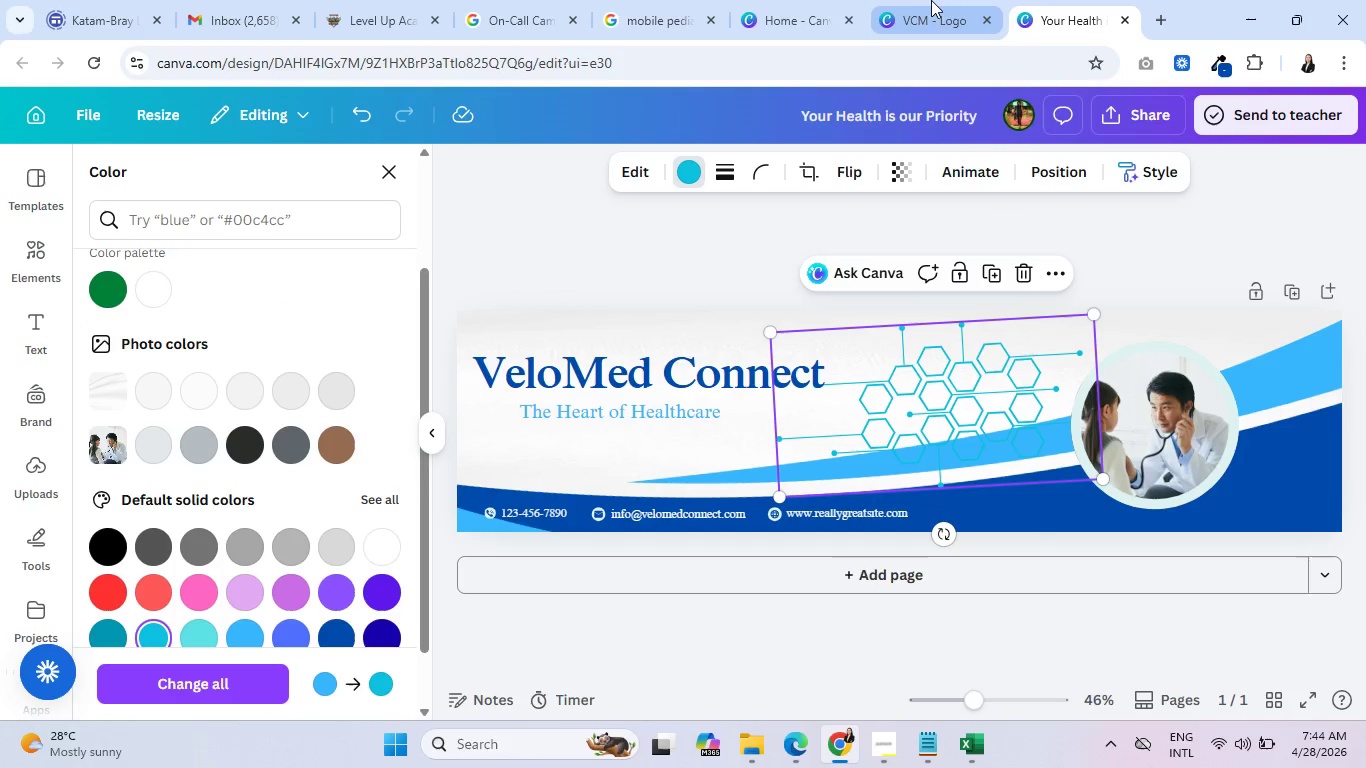 
left_click([922, 0])
 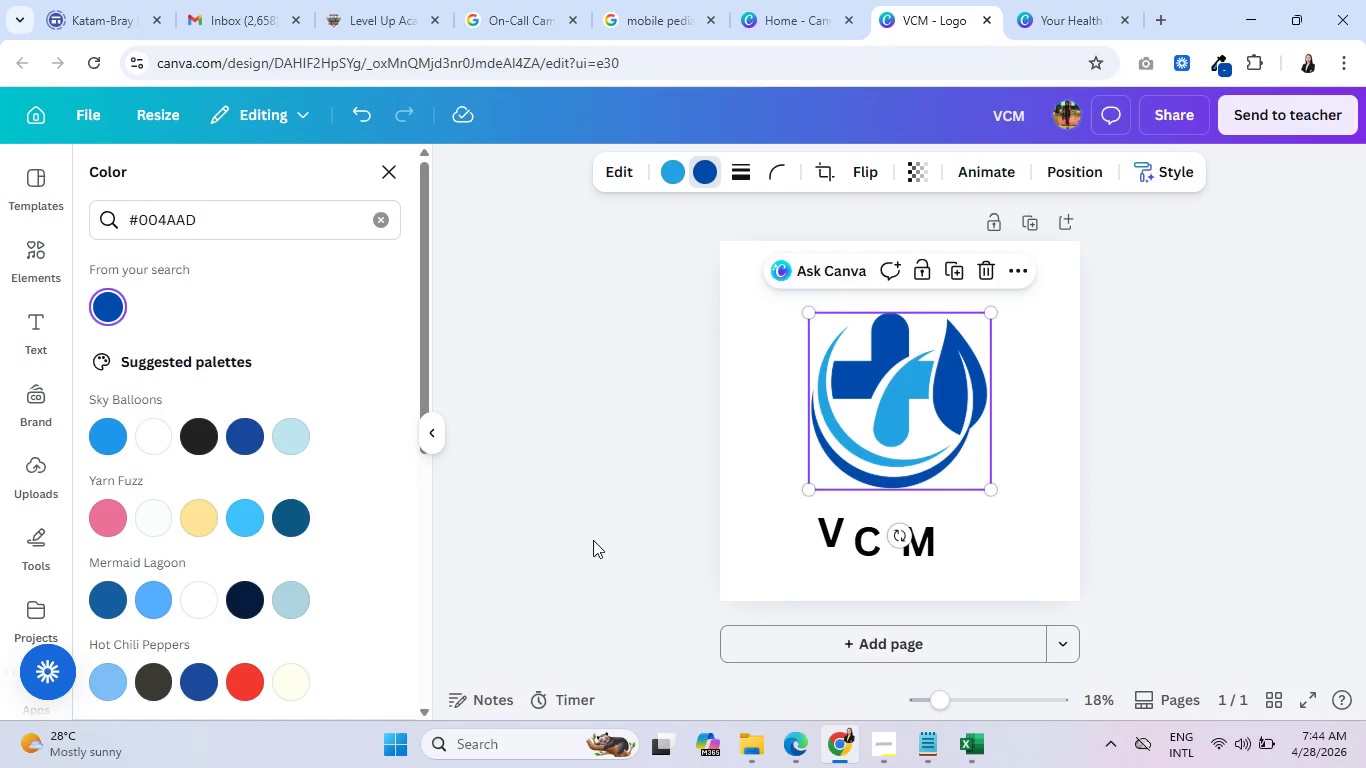 
left_click([568, 527])
 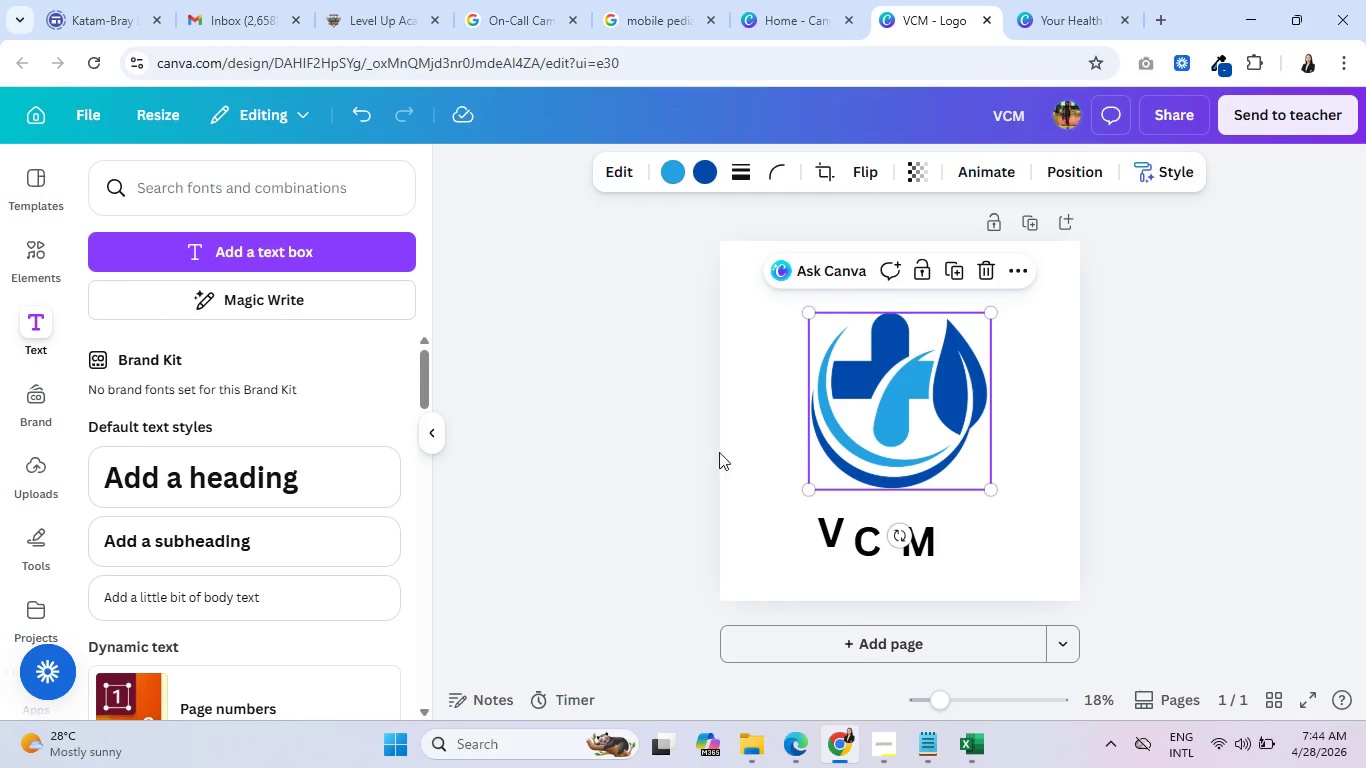 
left_click([726, 447])
 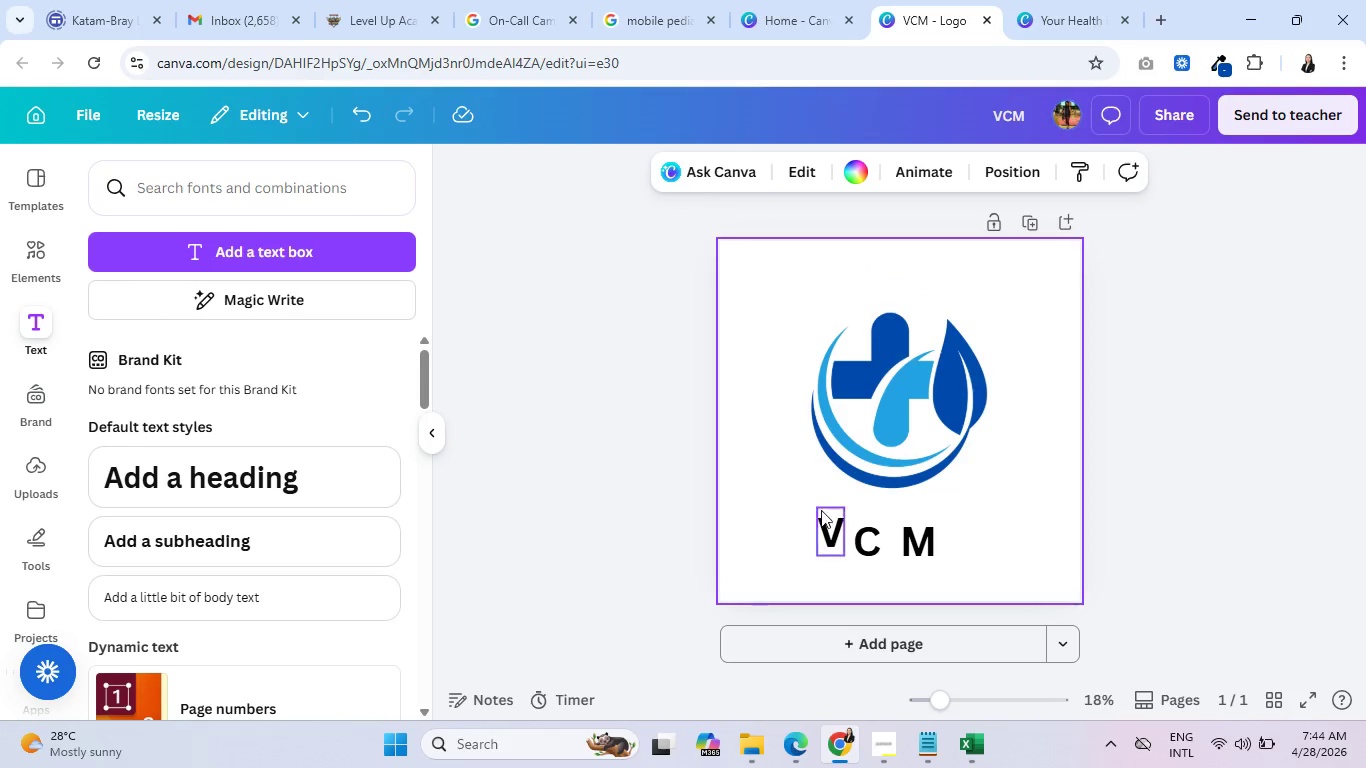 
left_click_drag(start_coordinate=[833, 521], to_coordinate=[862, 291])
 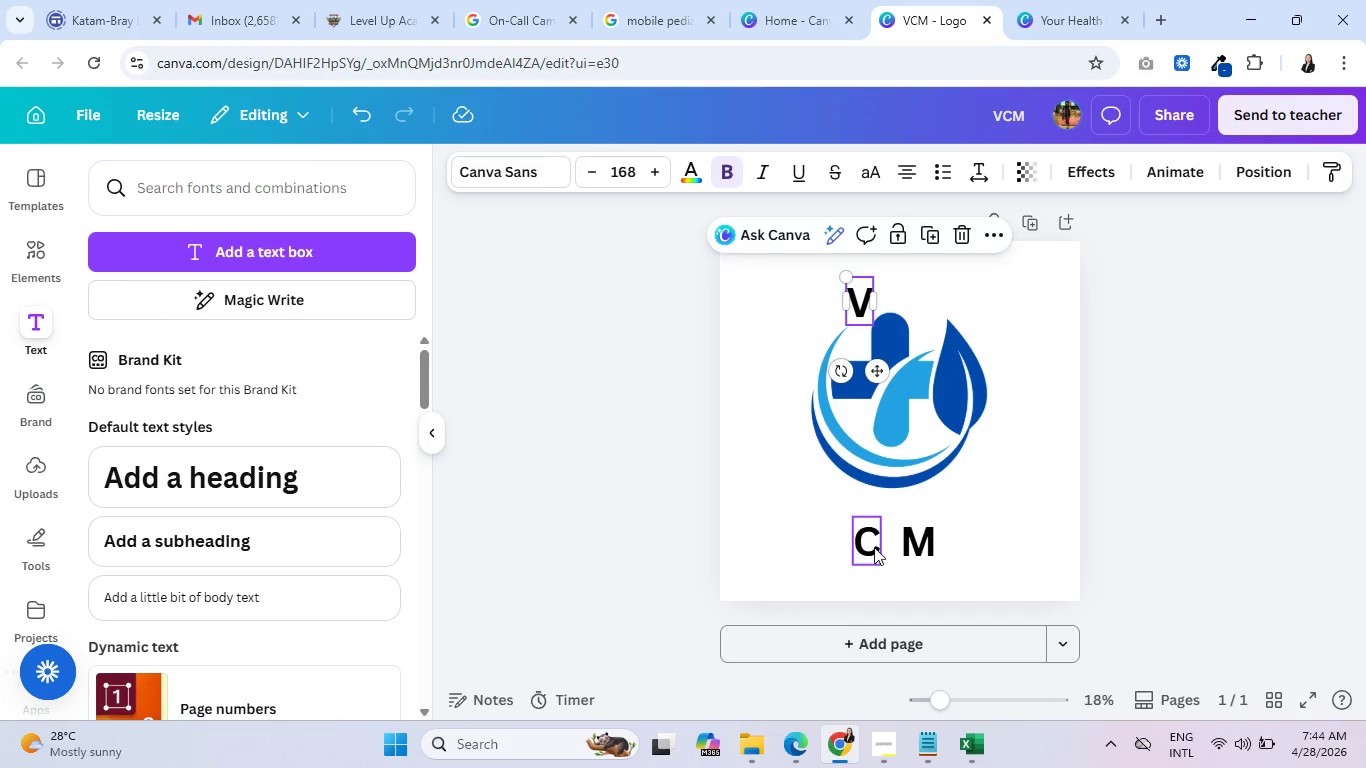 
left_click_drag(start_coordinate=[873, 546], to_coordinate=[900, 297])
 